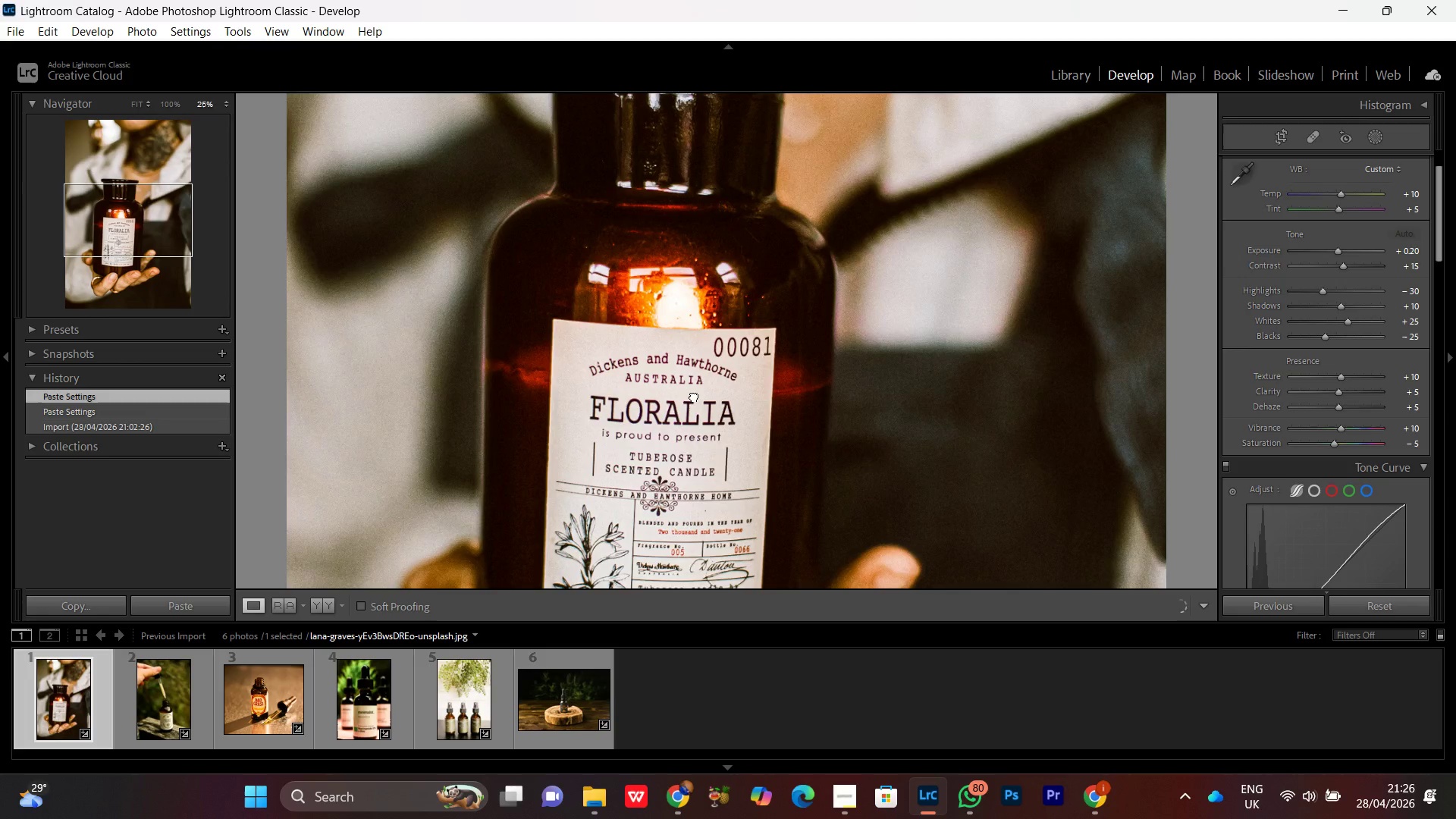 
double_click([694, 396])
 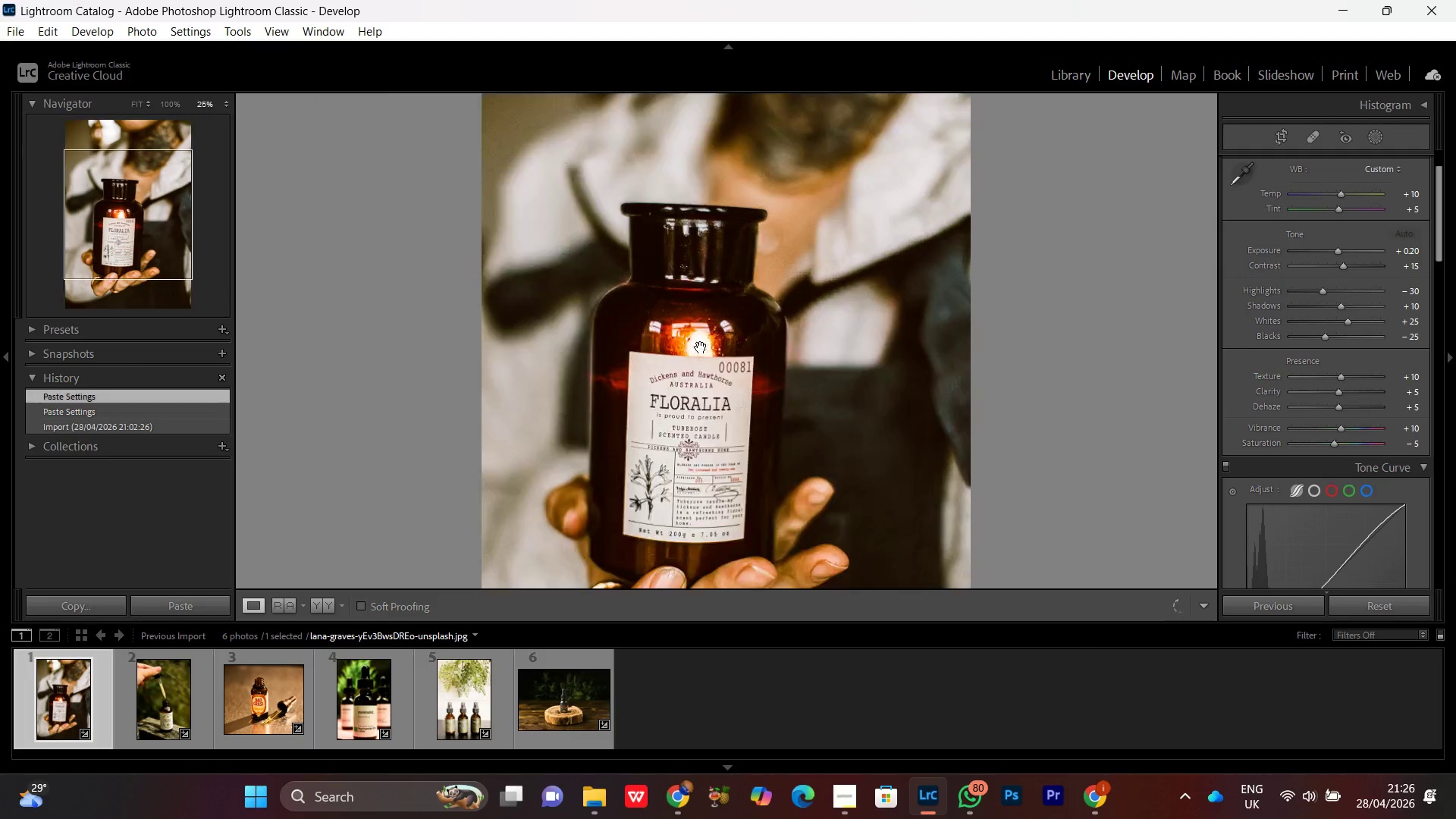 
double_click([701, 347])
 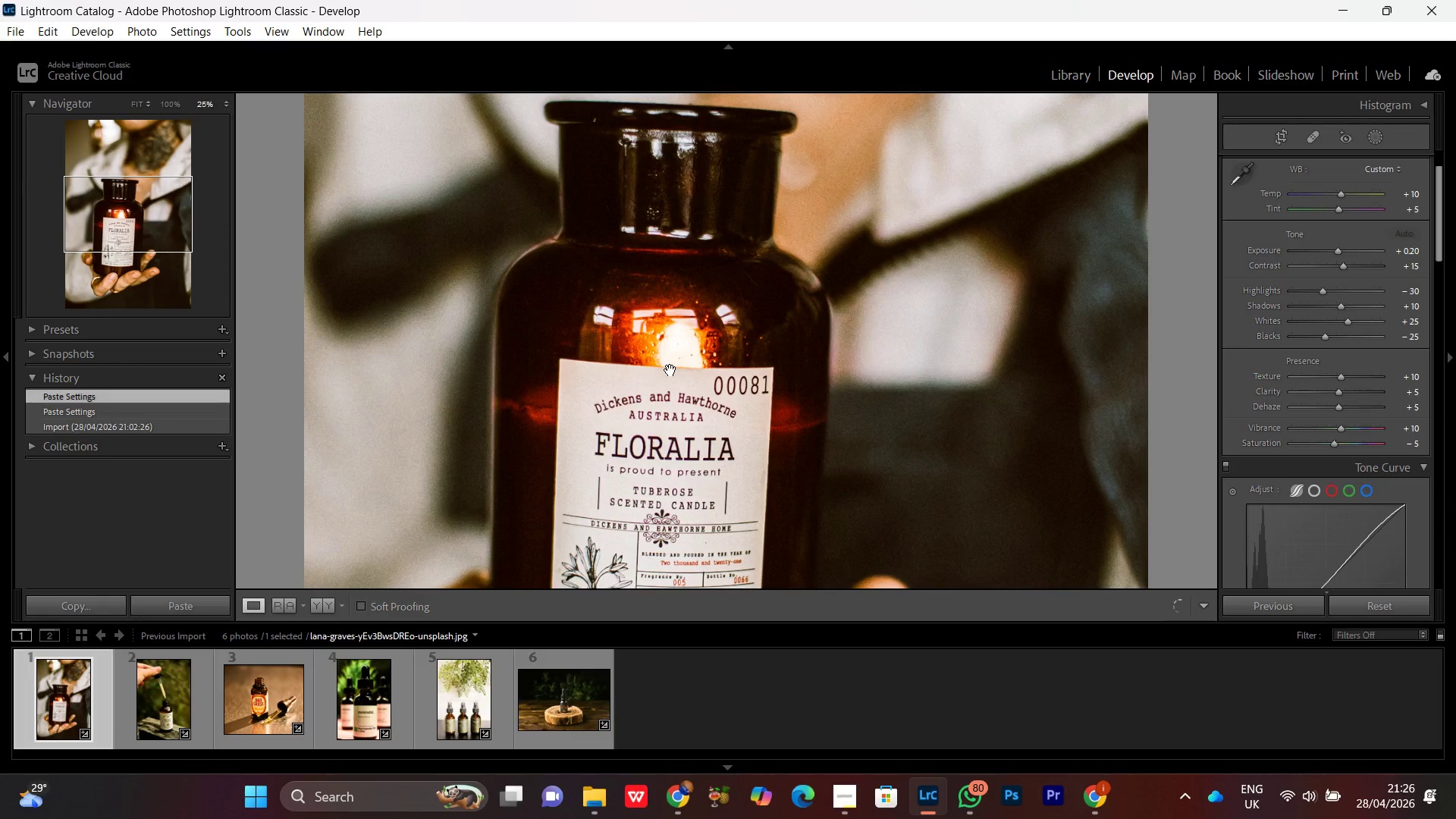 
left_click([670, 407])
 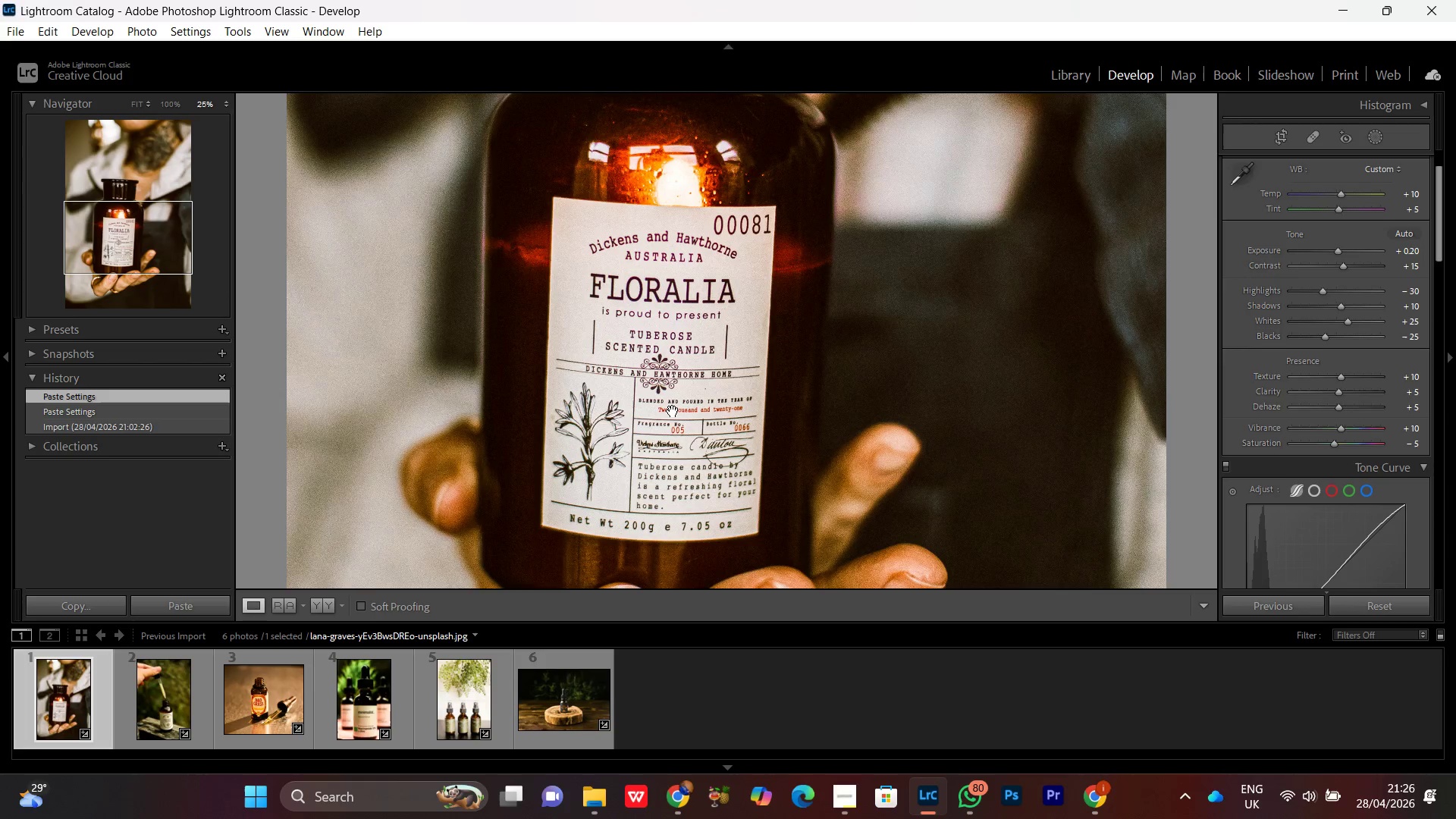 
left_click([641, 314])
 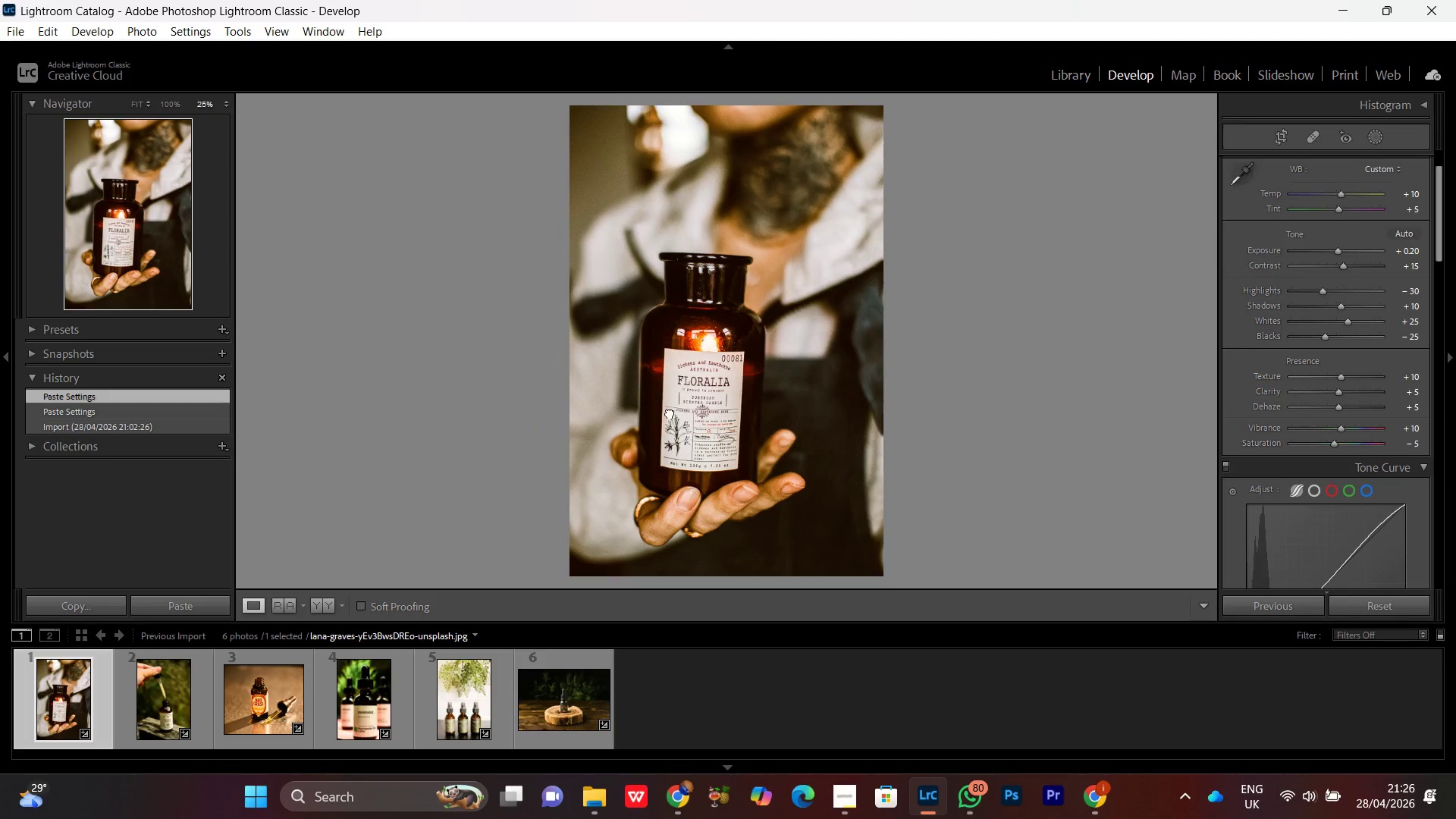 
double_click([670, 413])
 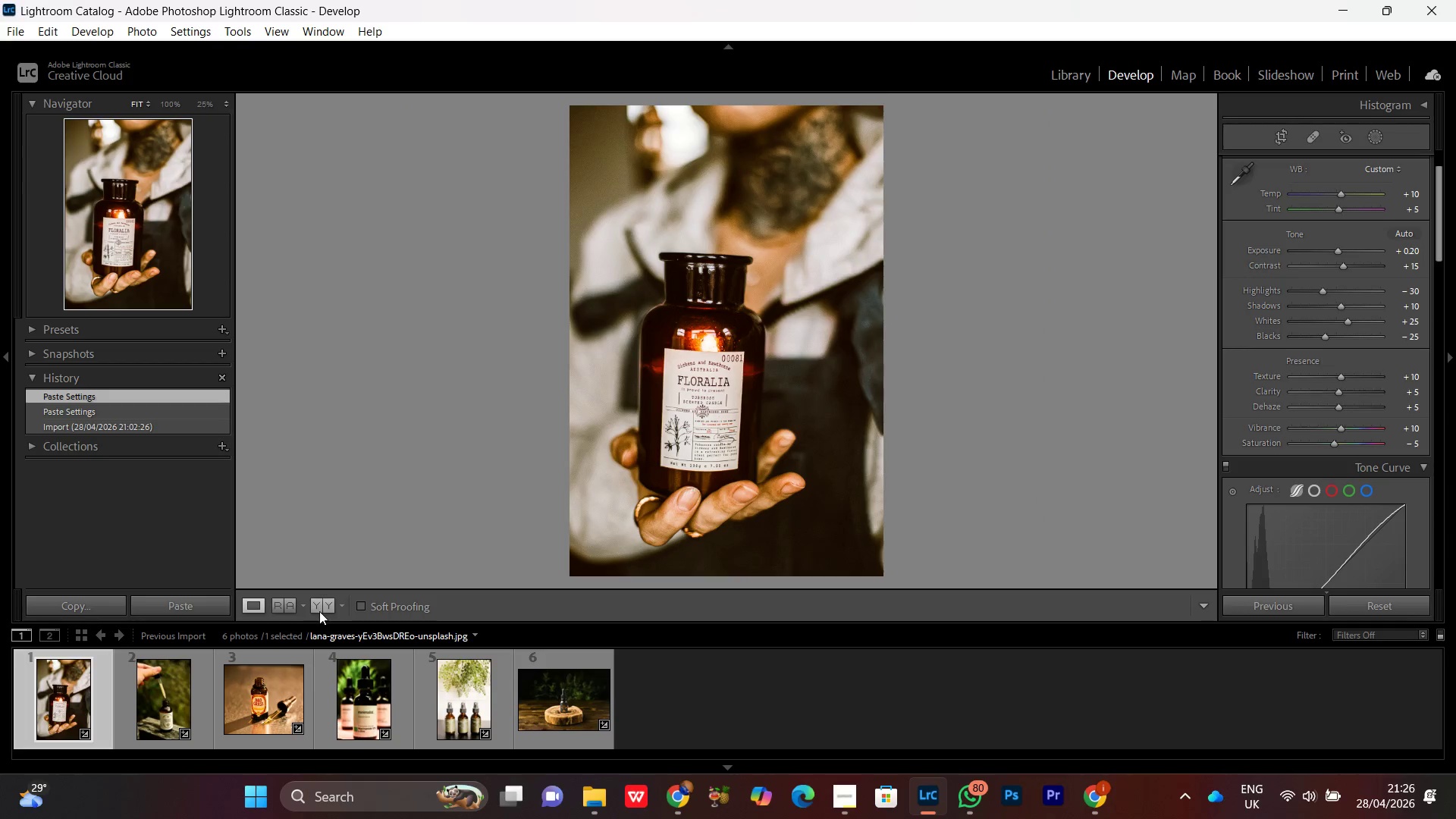 
left_click([320, 611])
 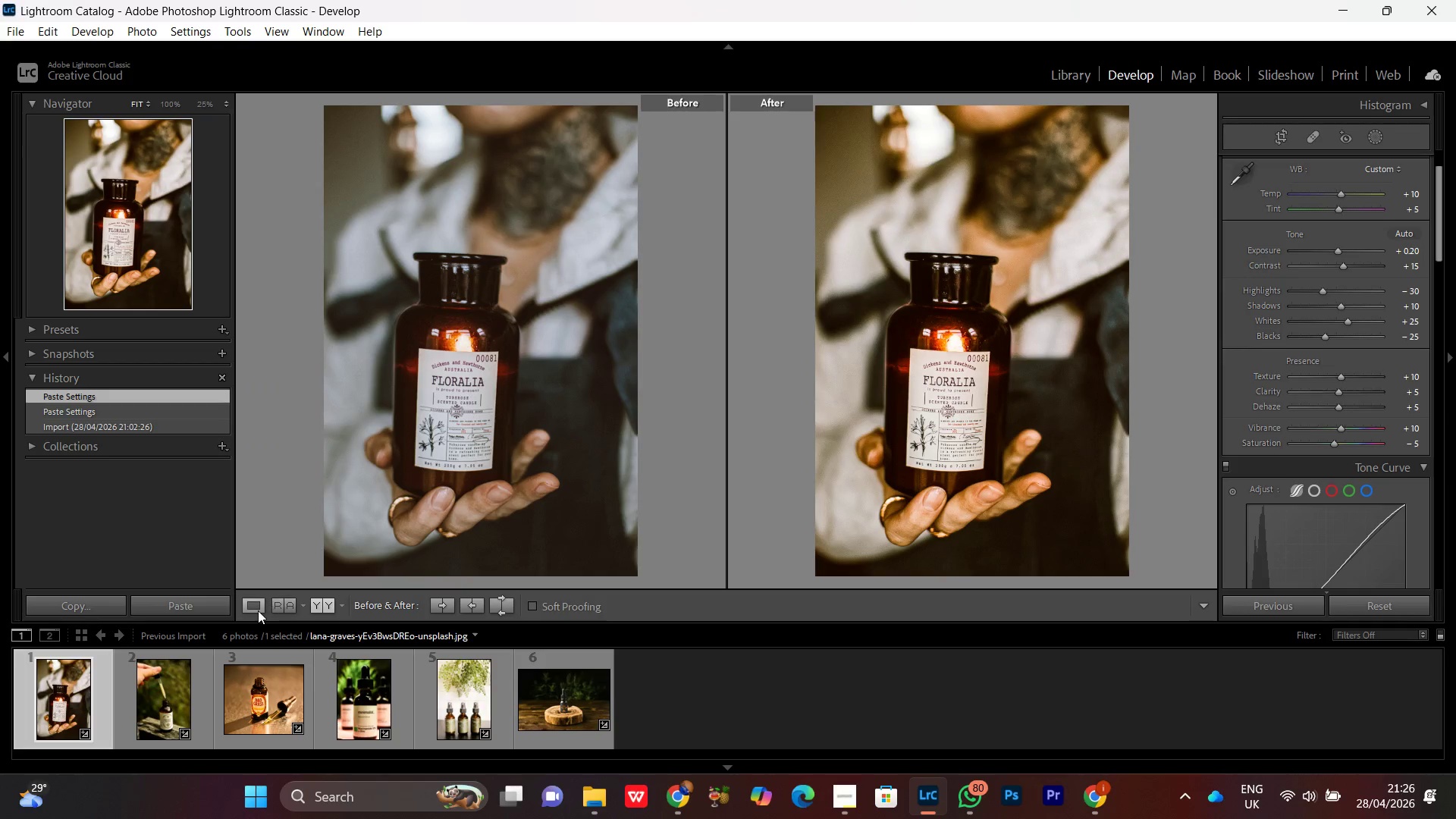 
left_click([255, 609])
 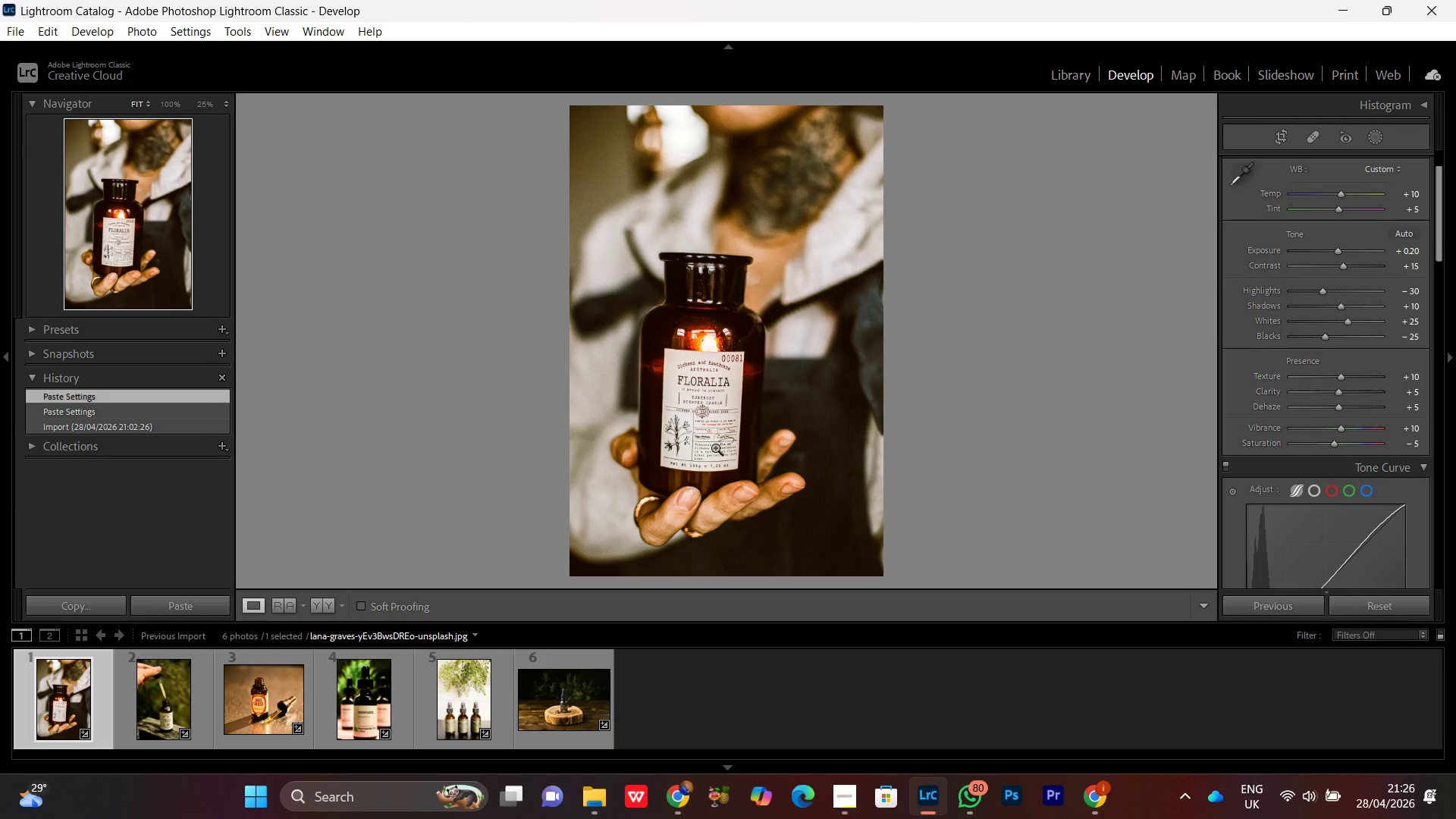 
wait(18.2)
 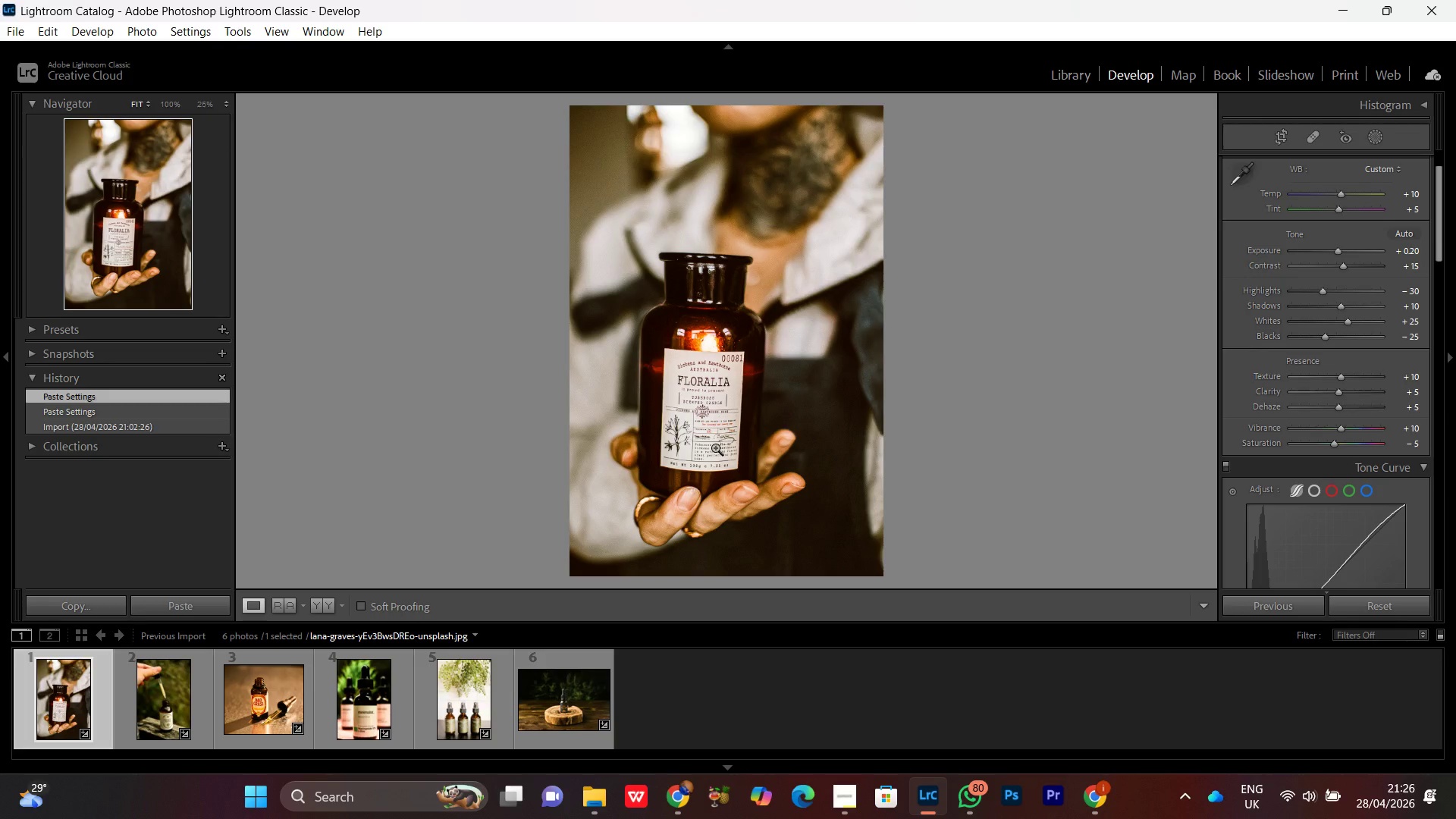 
double_click([720, 328])
 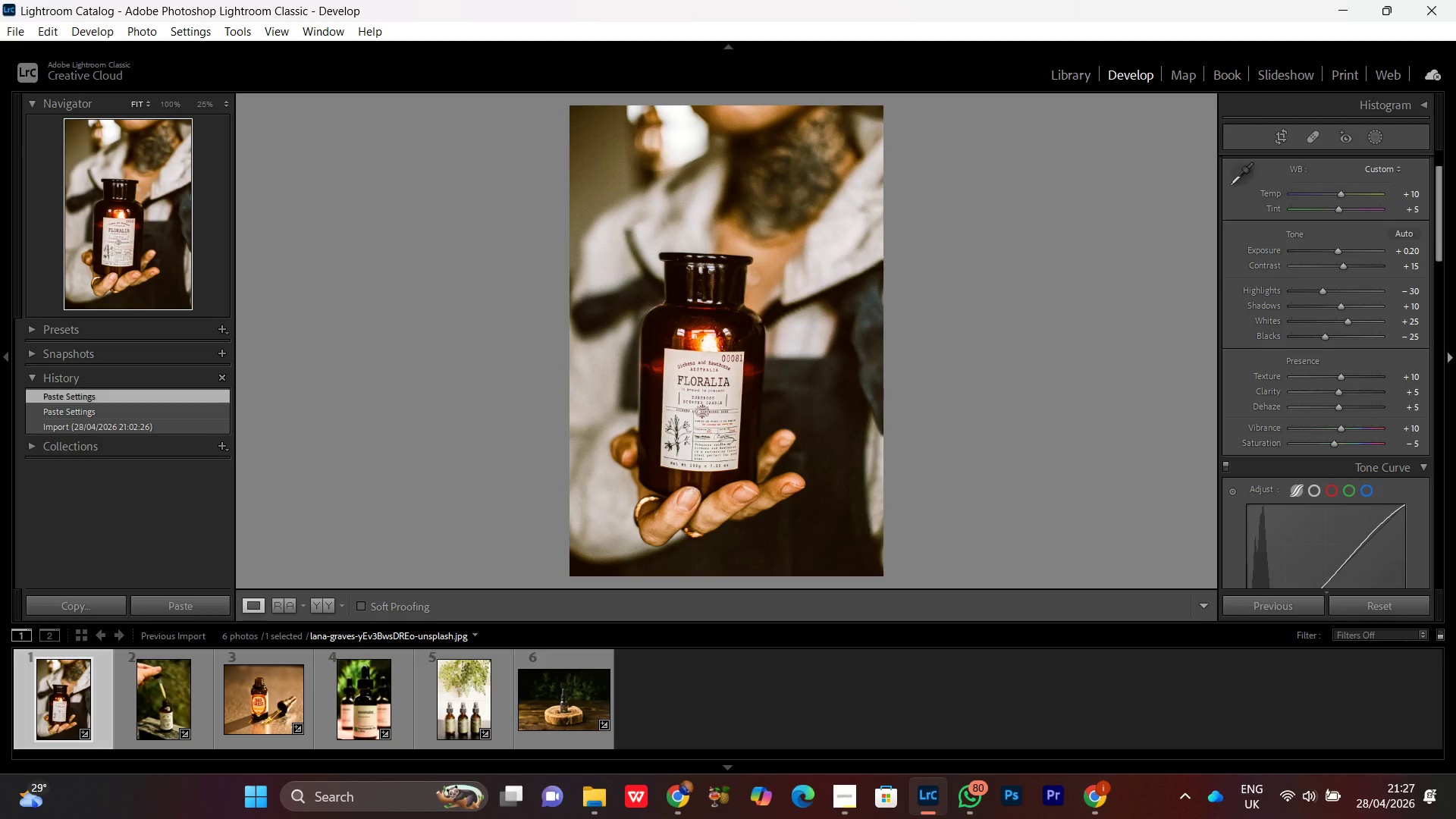 
wait(42.8)
 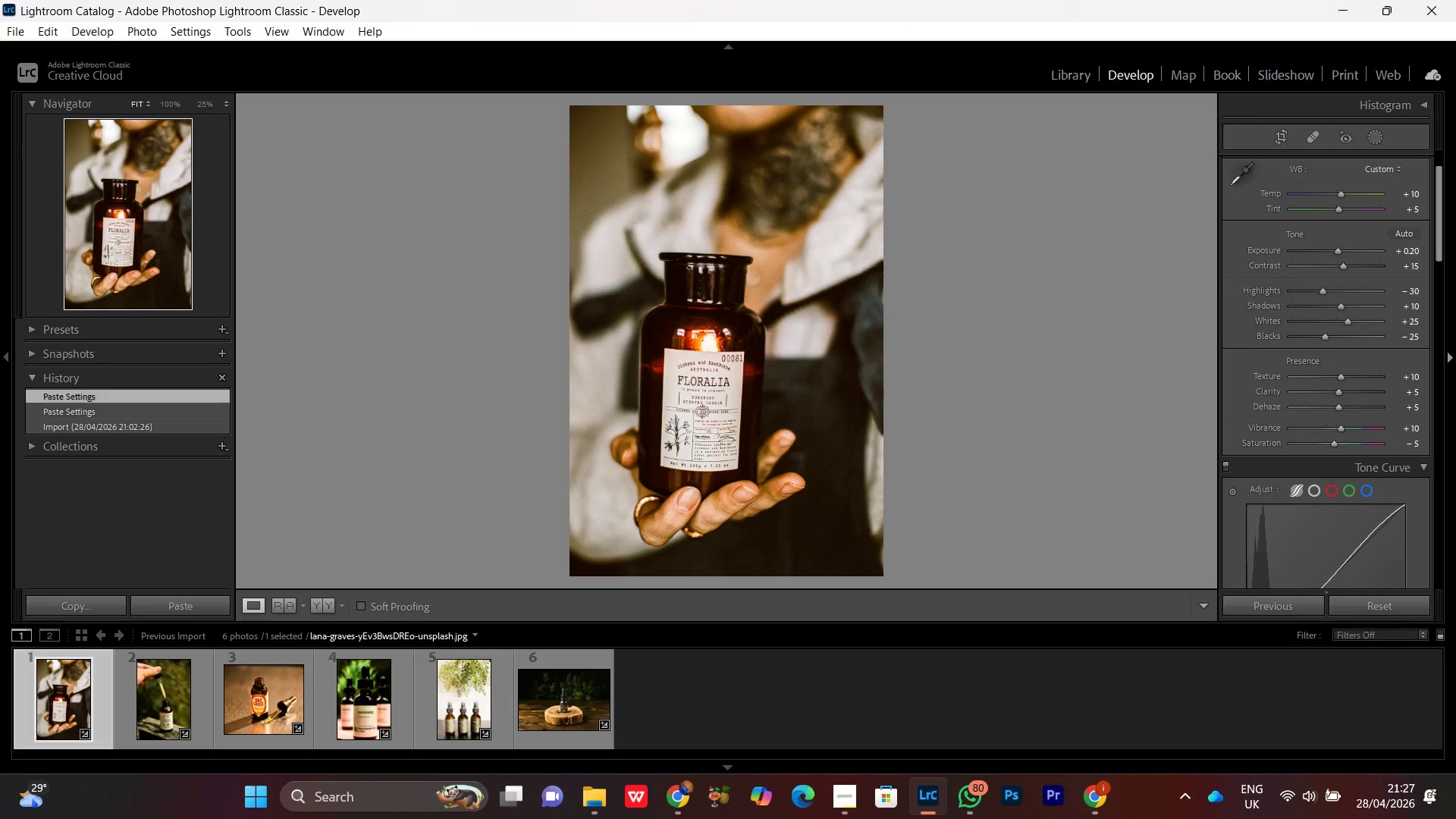 
double_click([726, 335])
 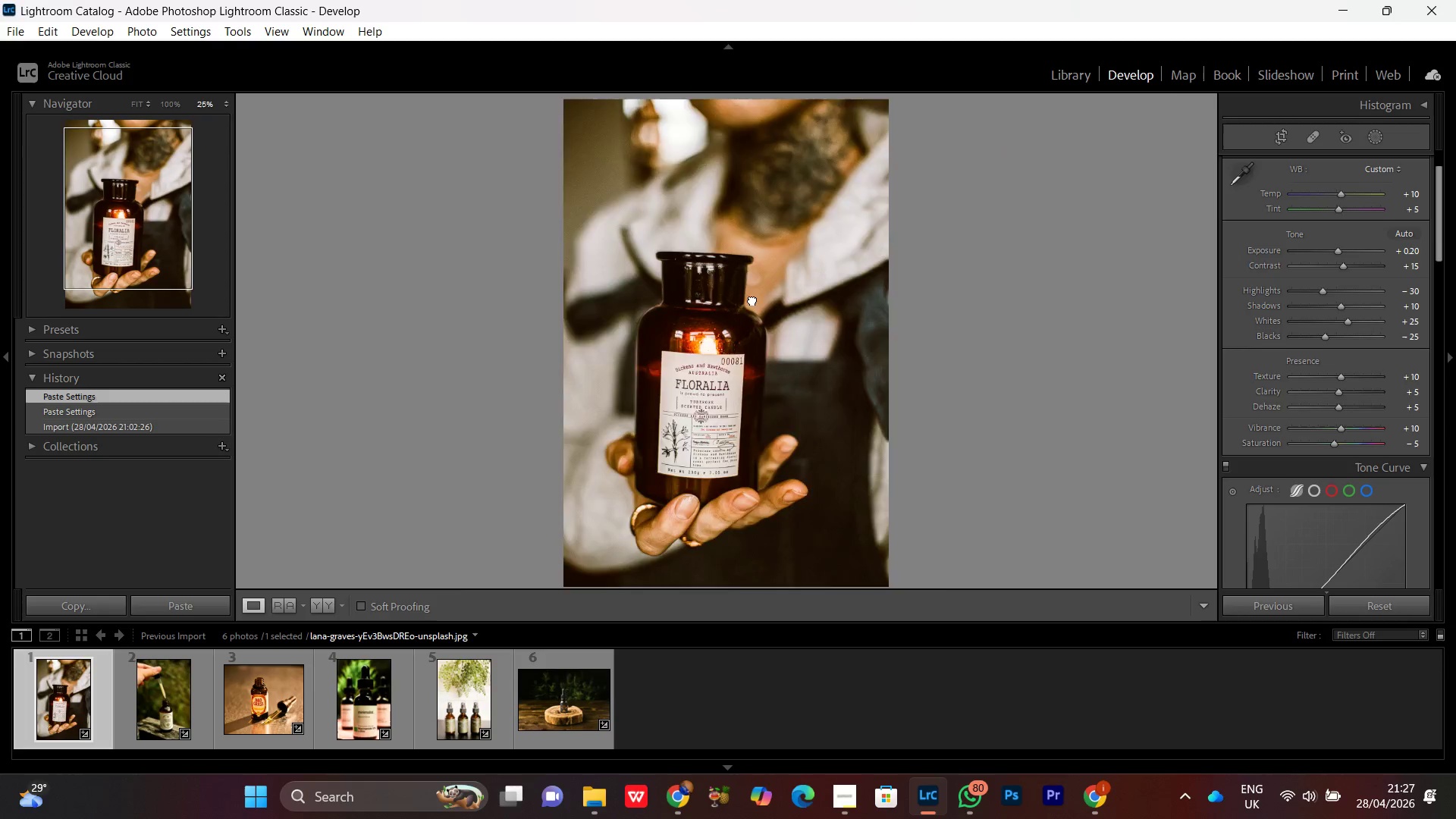 
double_click([753, 303])
 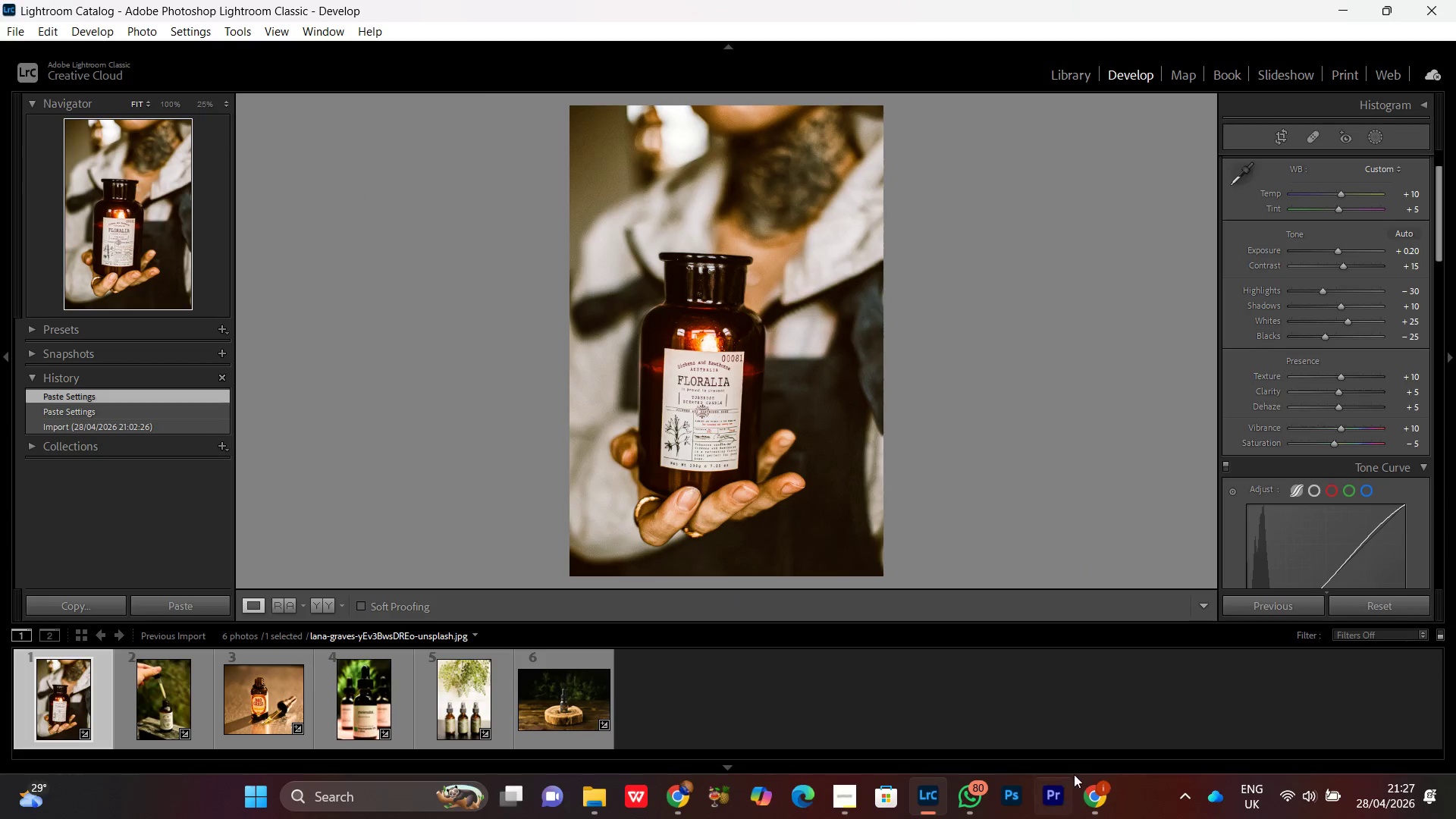 
left_click([1082, 798])
 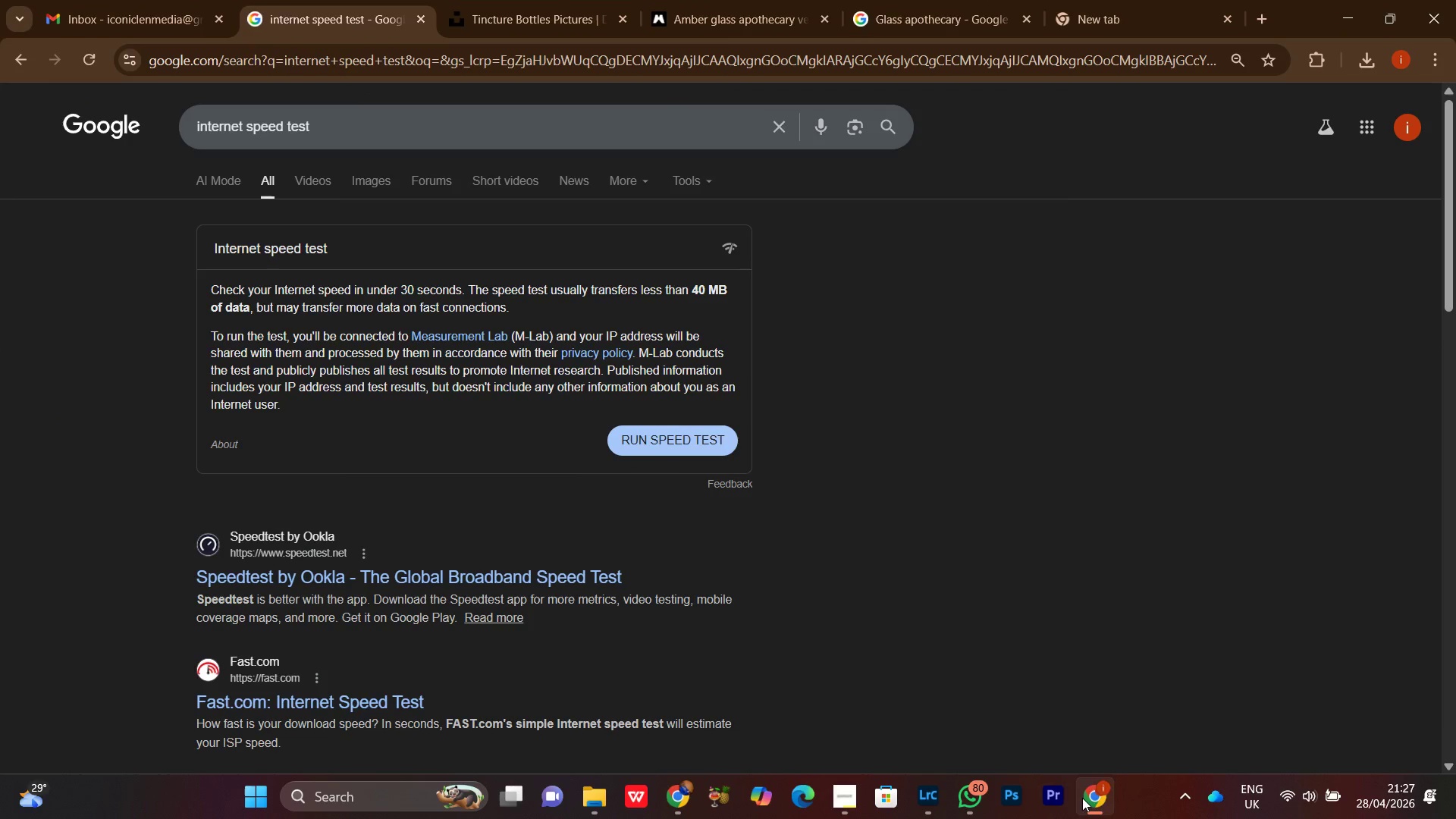 
left_click([1082, 798])
 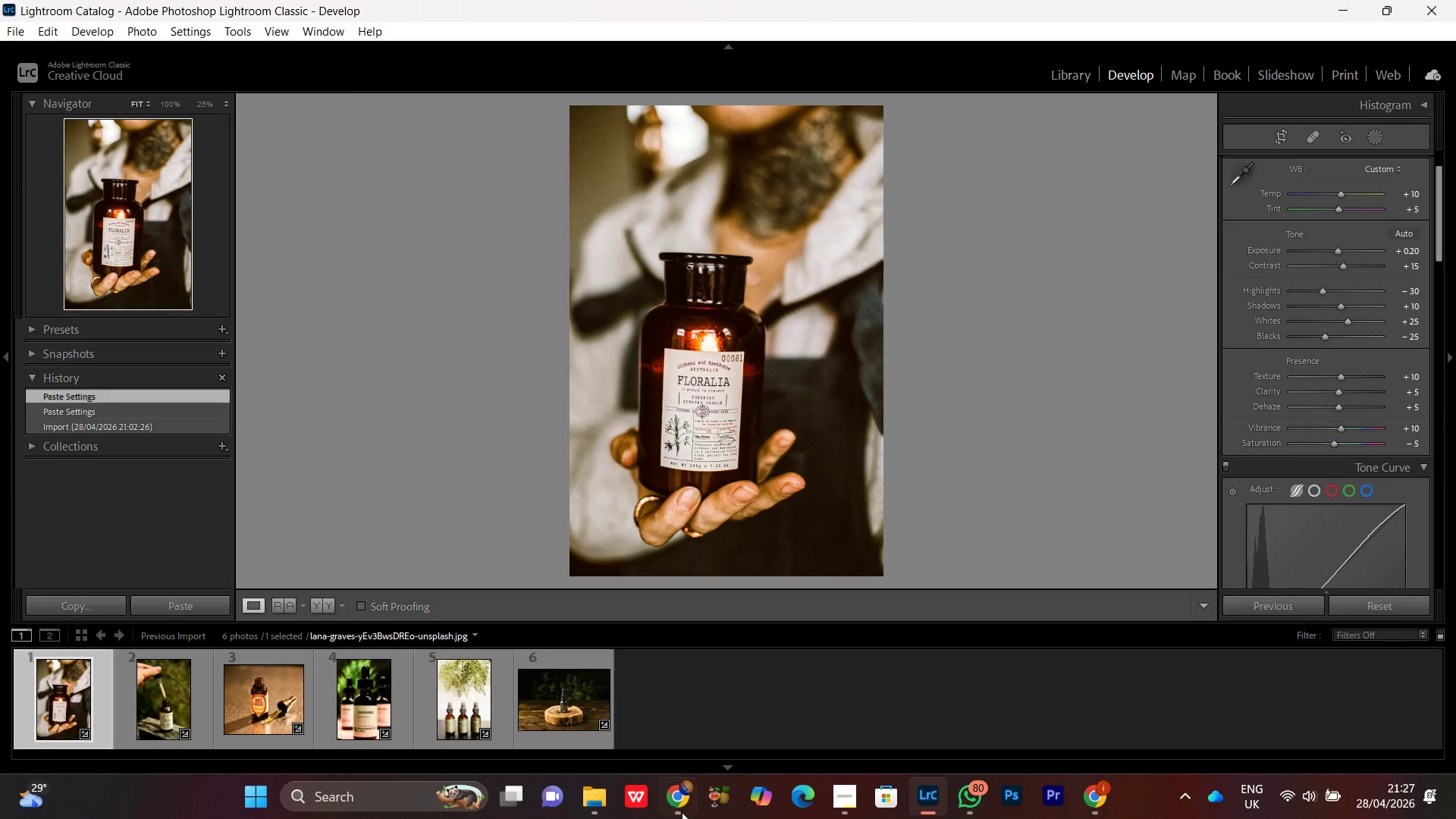 
left_click([682, 817])
 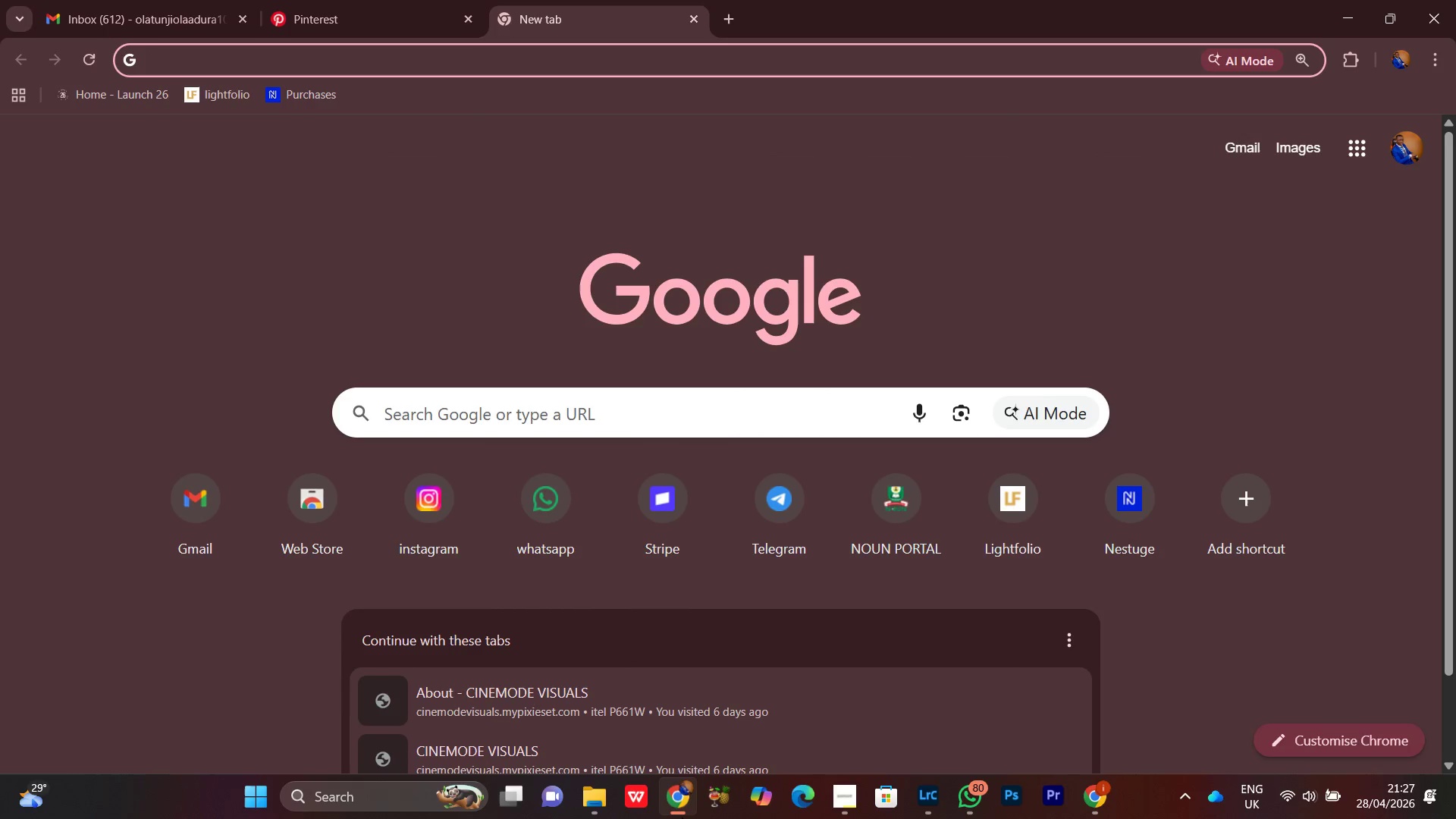 
left_click([682, 817])
 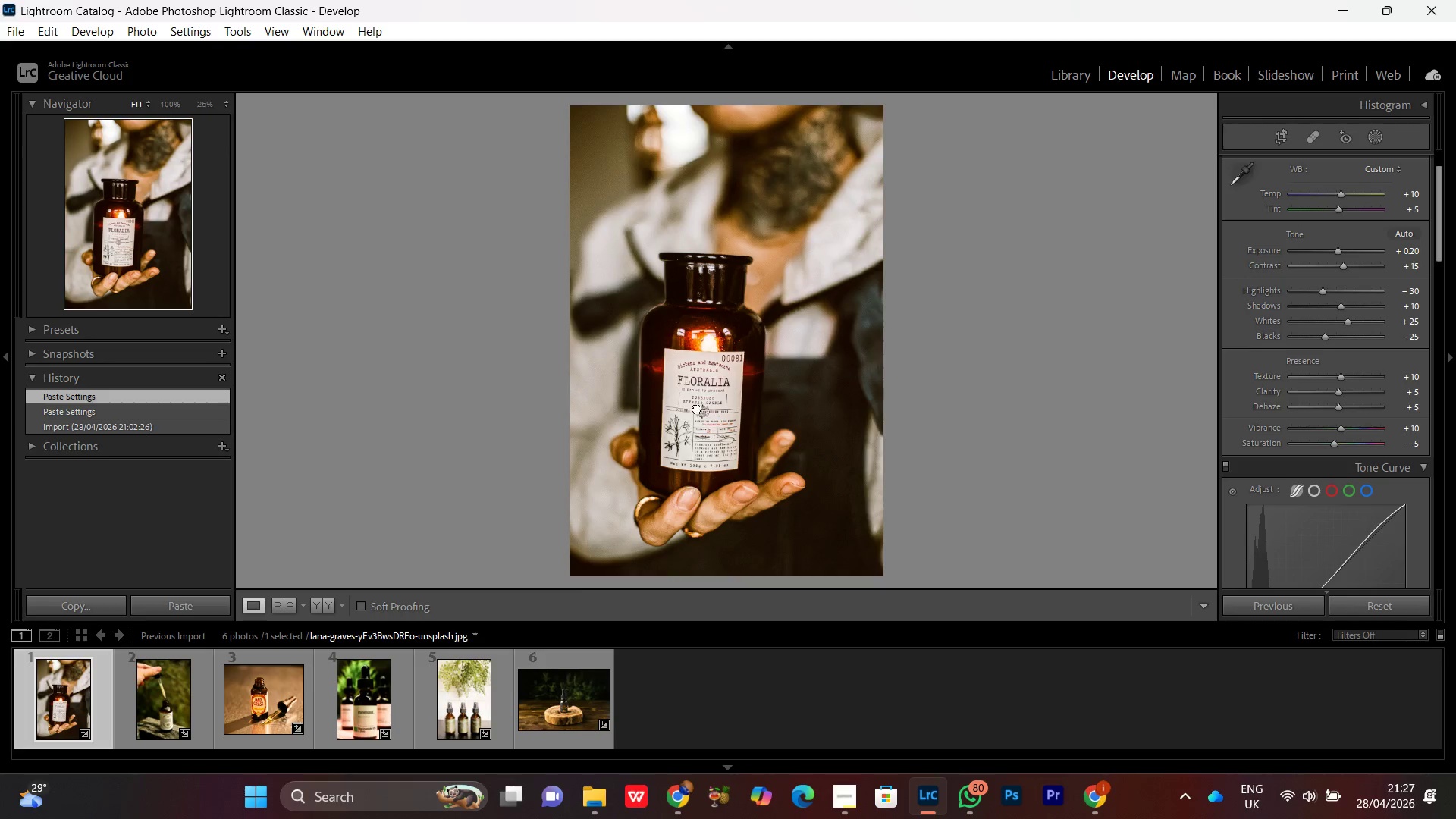 
double_click([696, 407])
 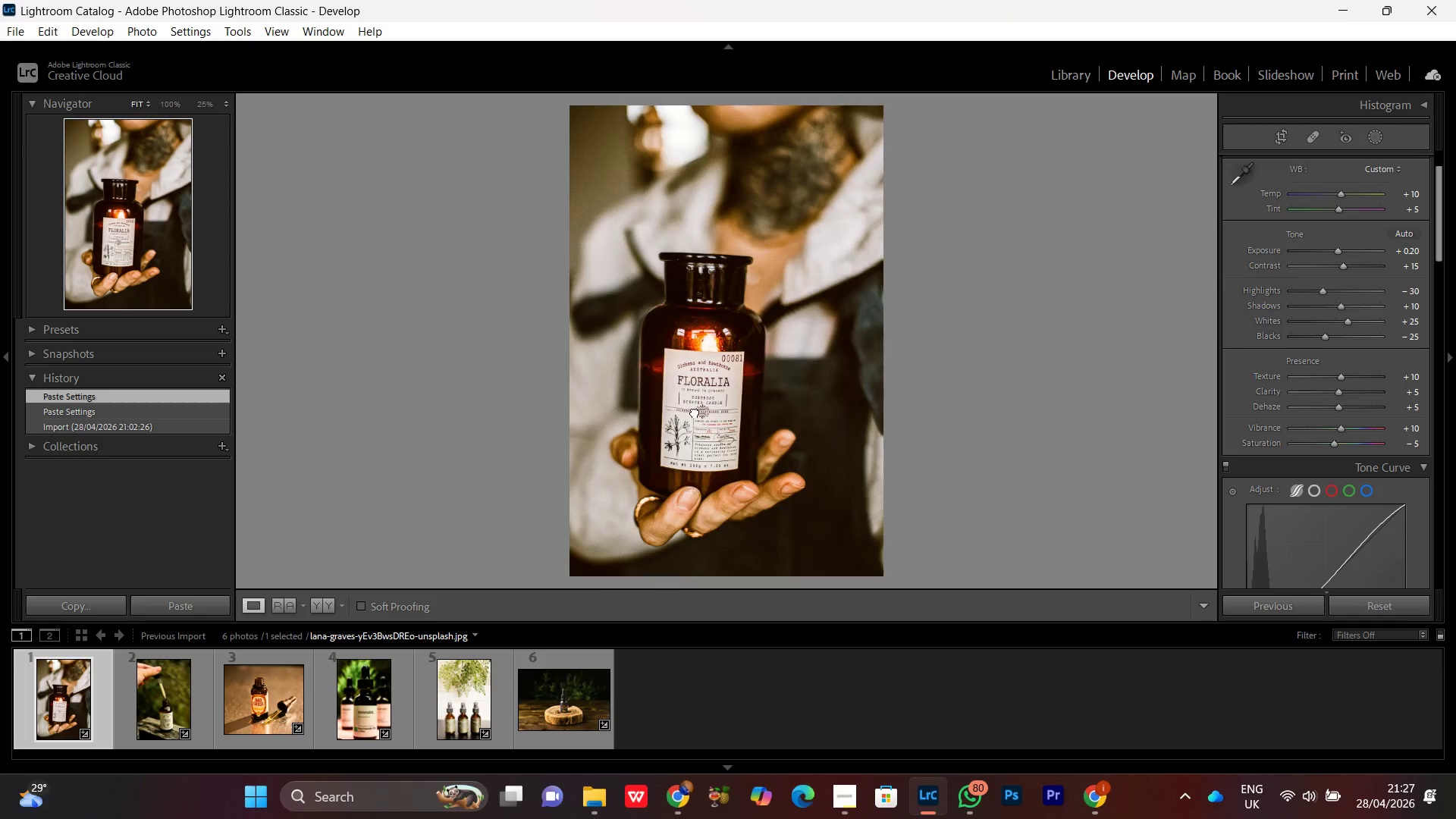 
triple_click([695, 412])
 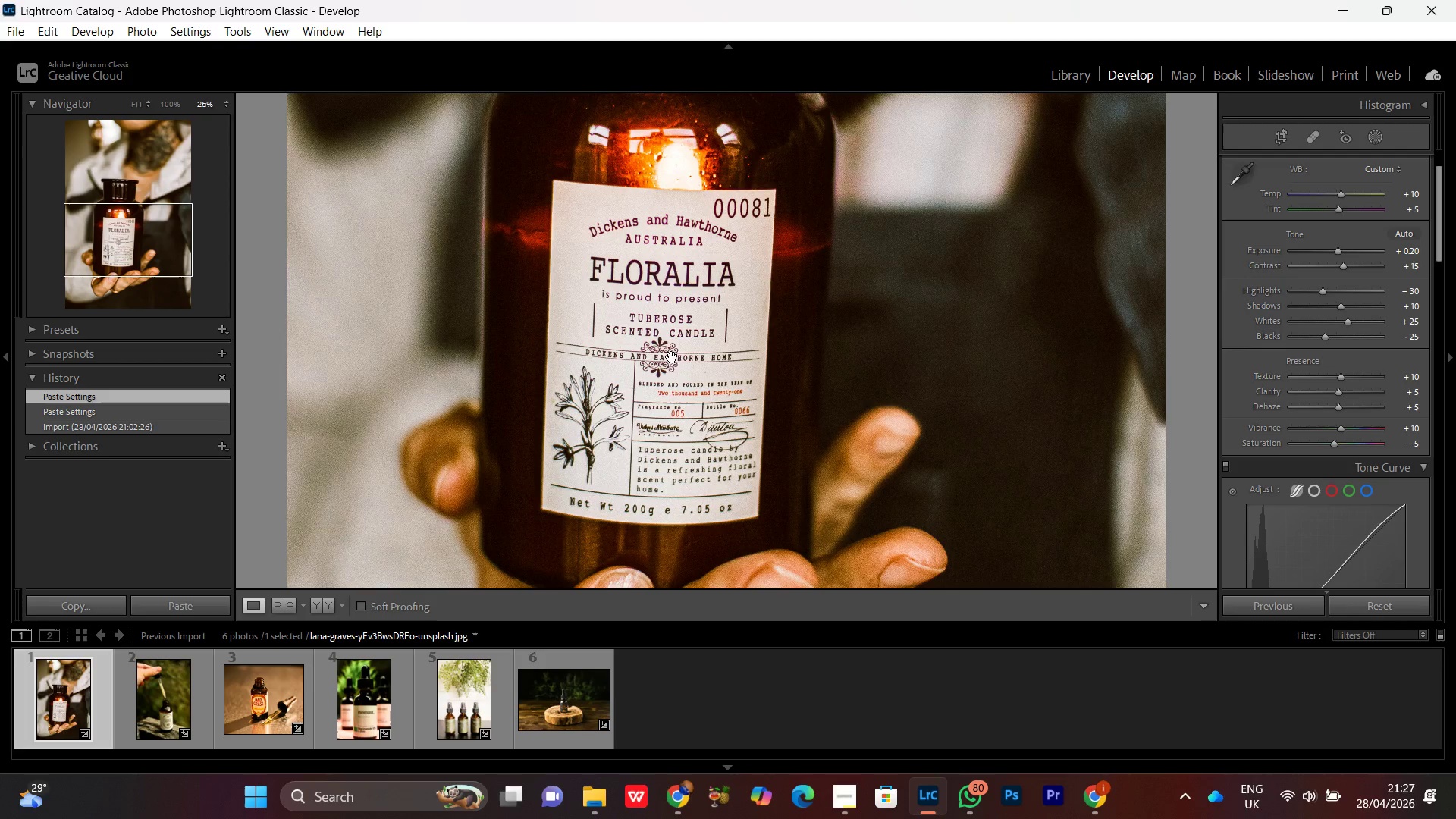 
left_click([670, 354])
 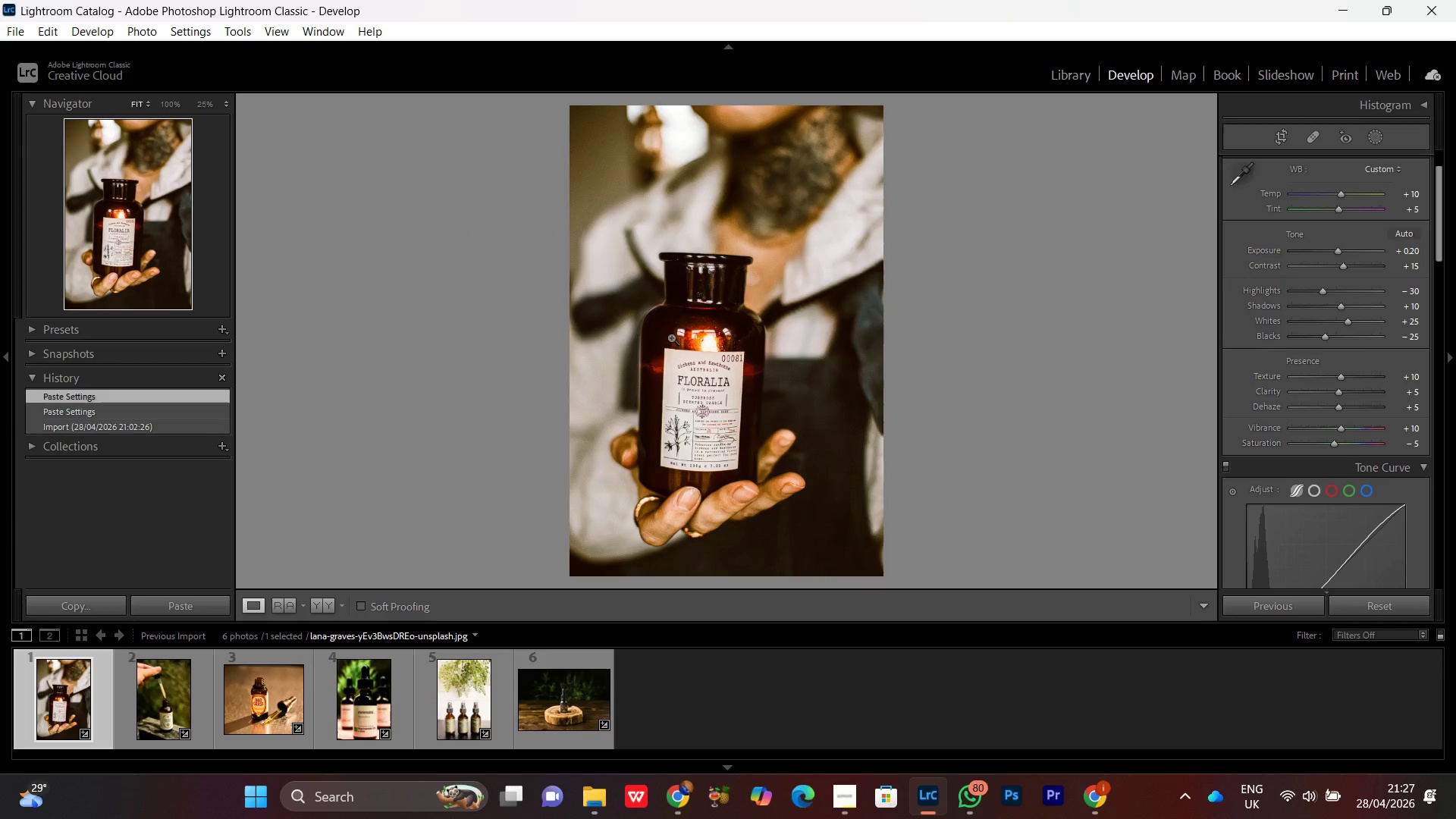 
left_click([672, 337])
 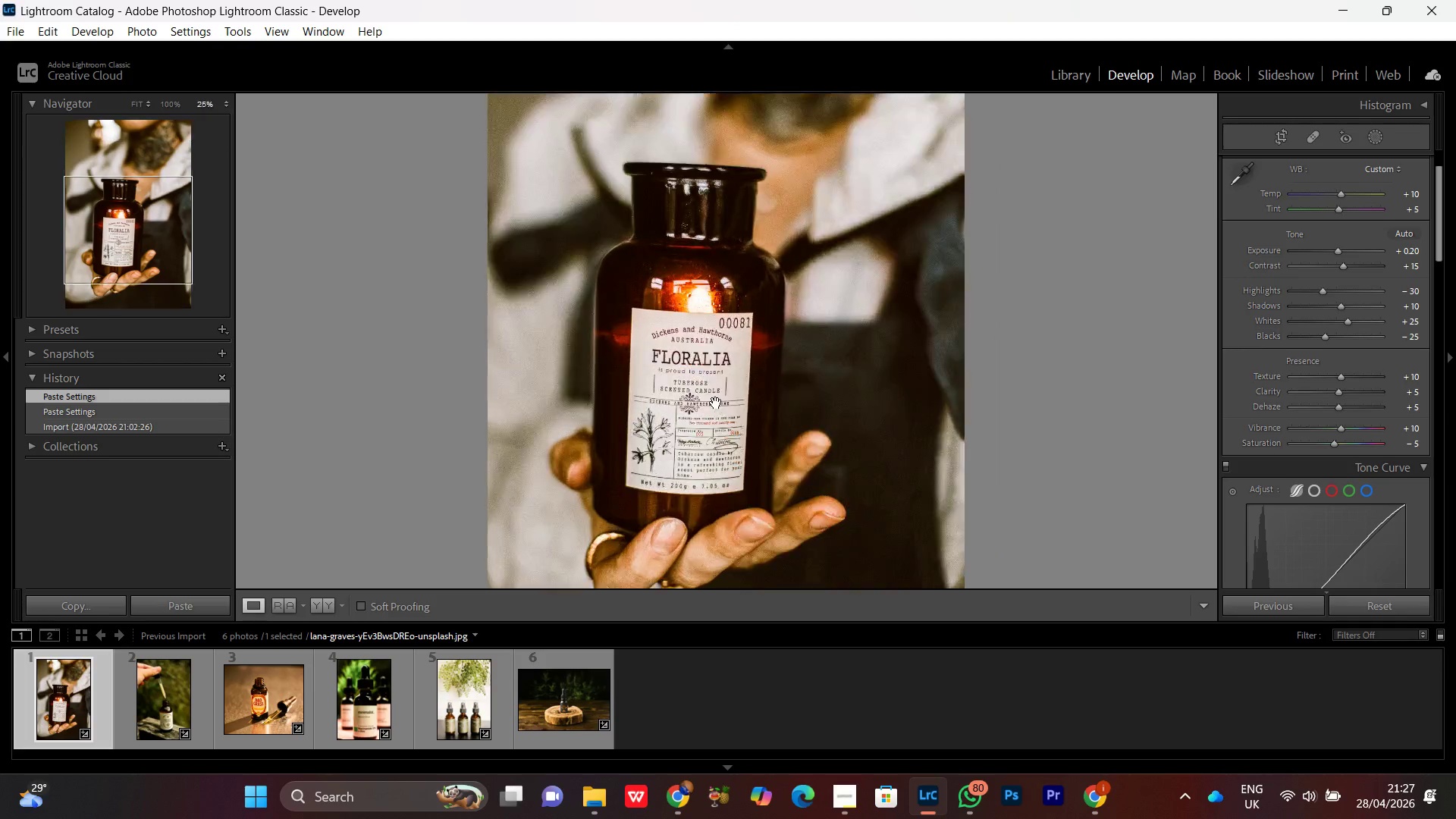 
triple_click([716, 403])
 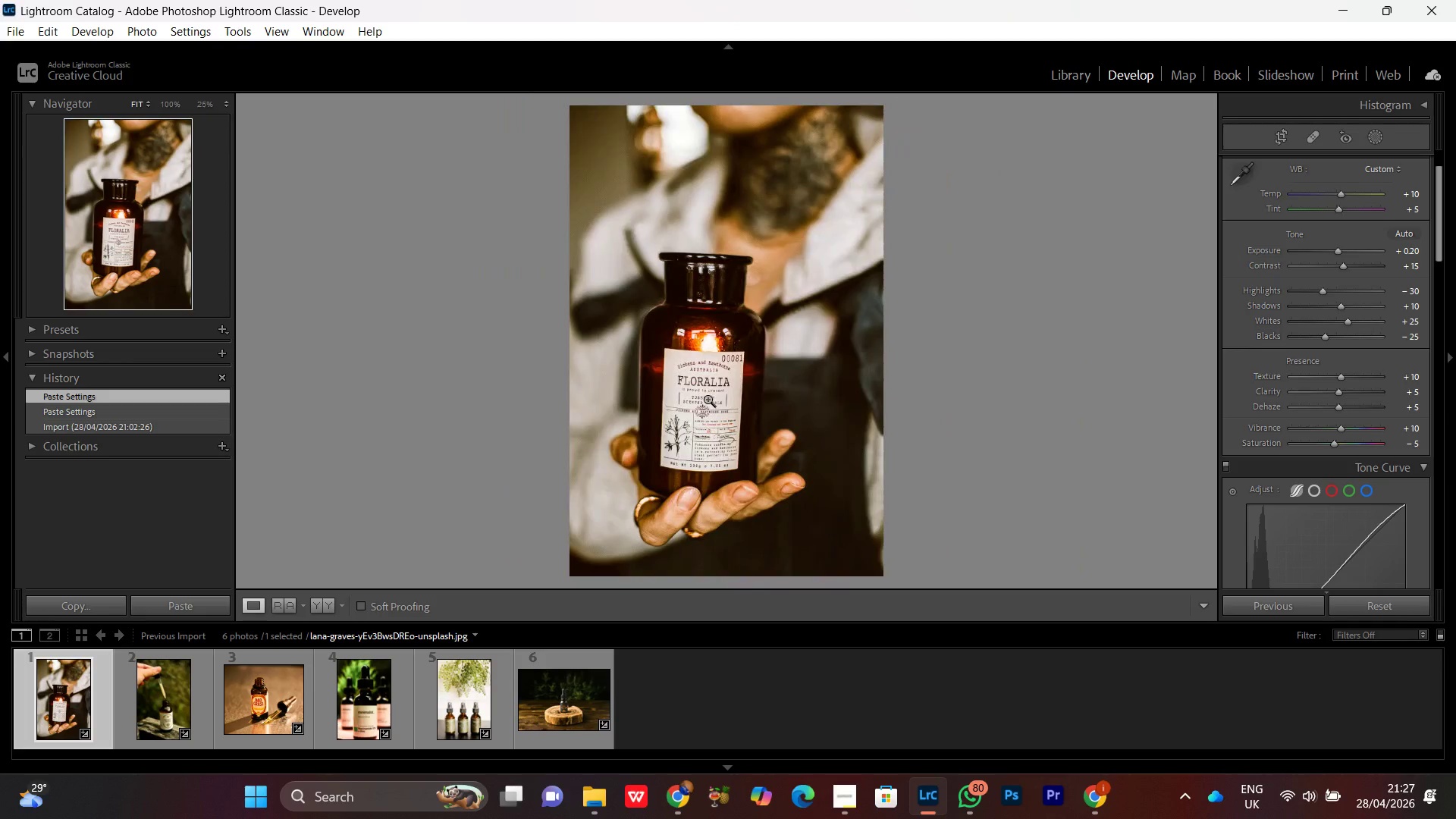 
left_click([708, 399])
 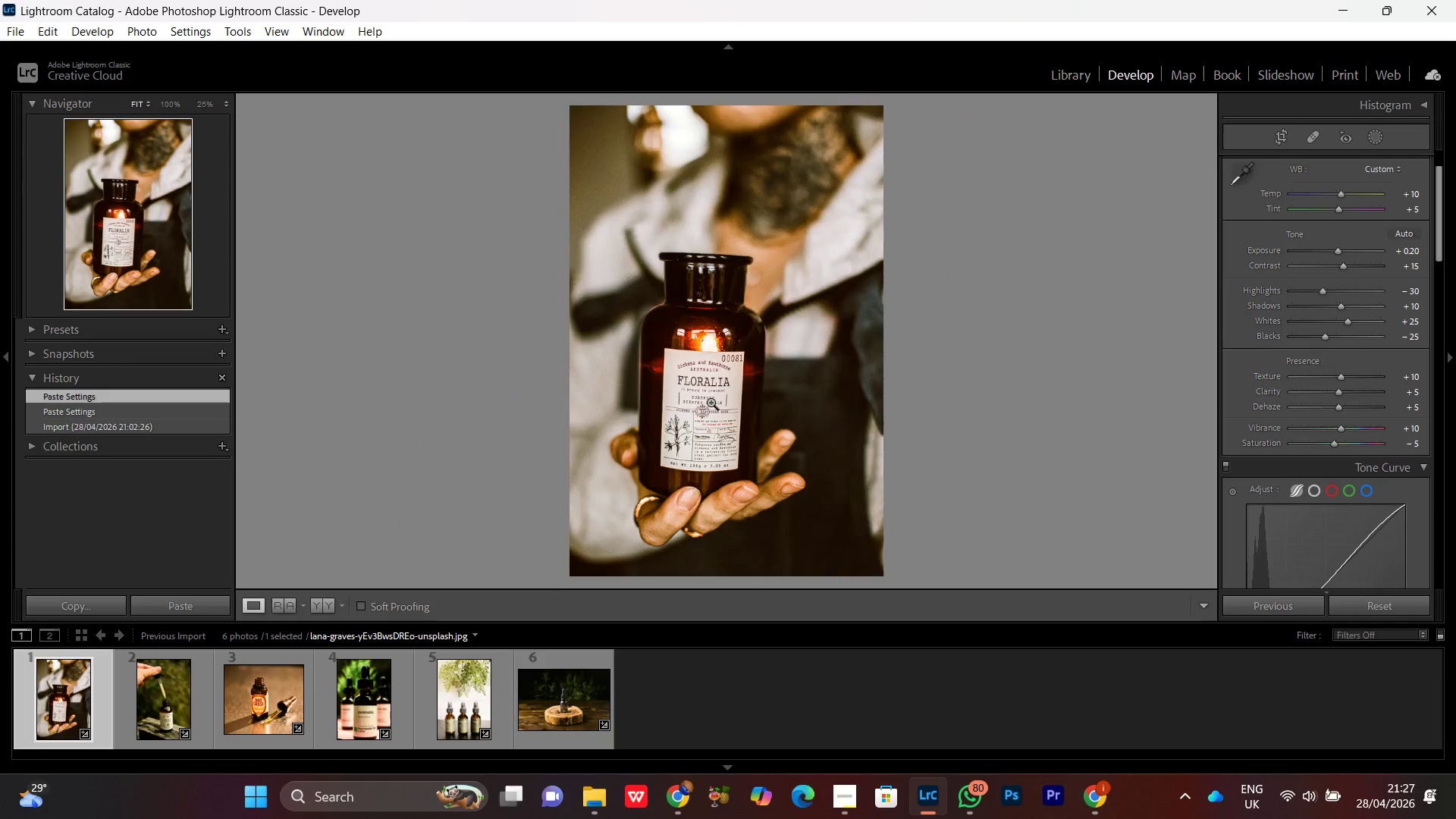 
double_click([711, 402])
 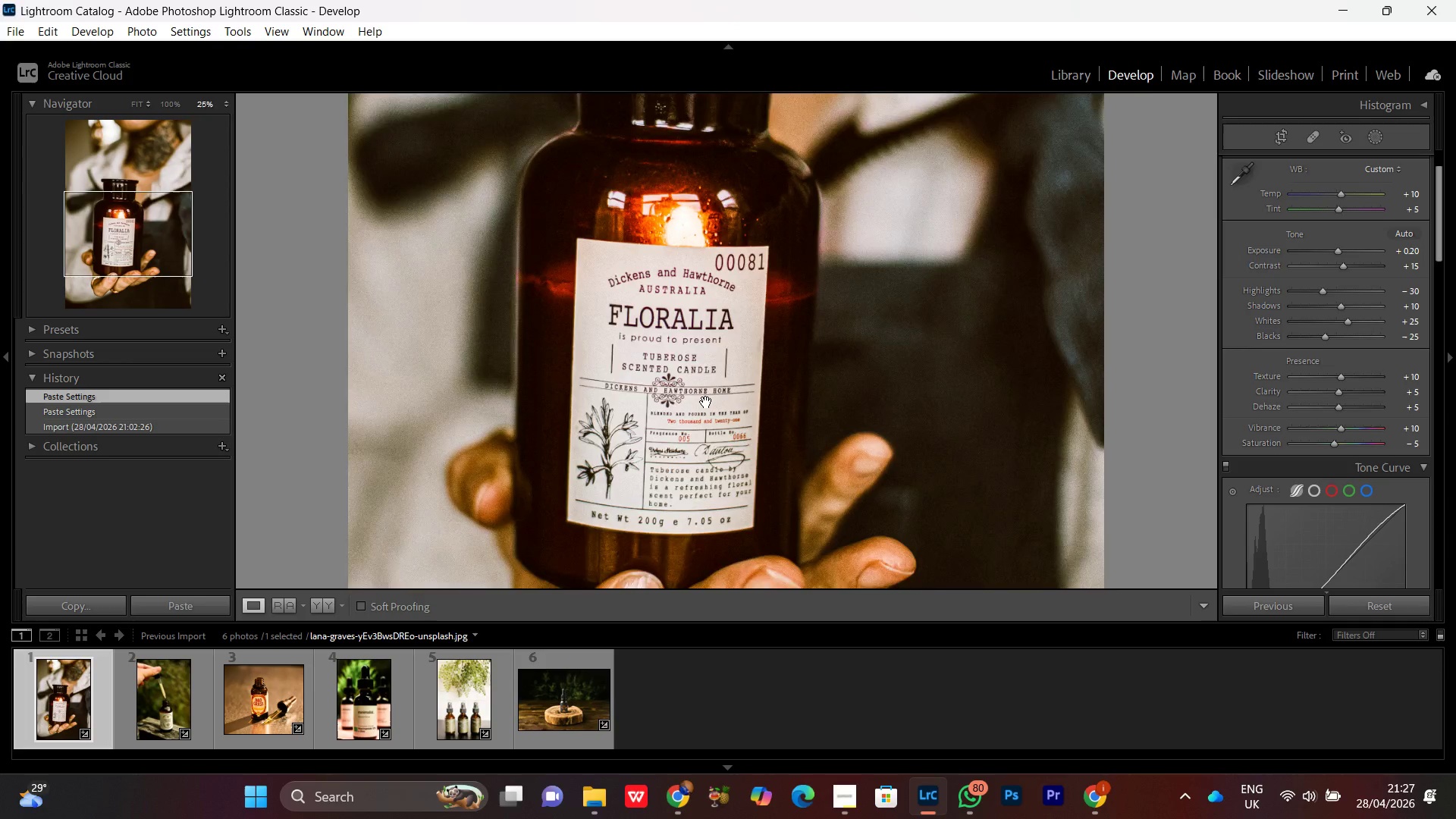 
double_click([706, 402])
 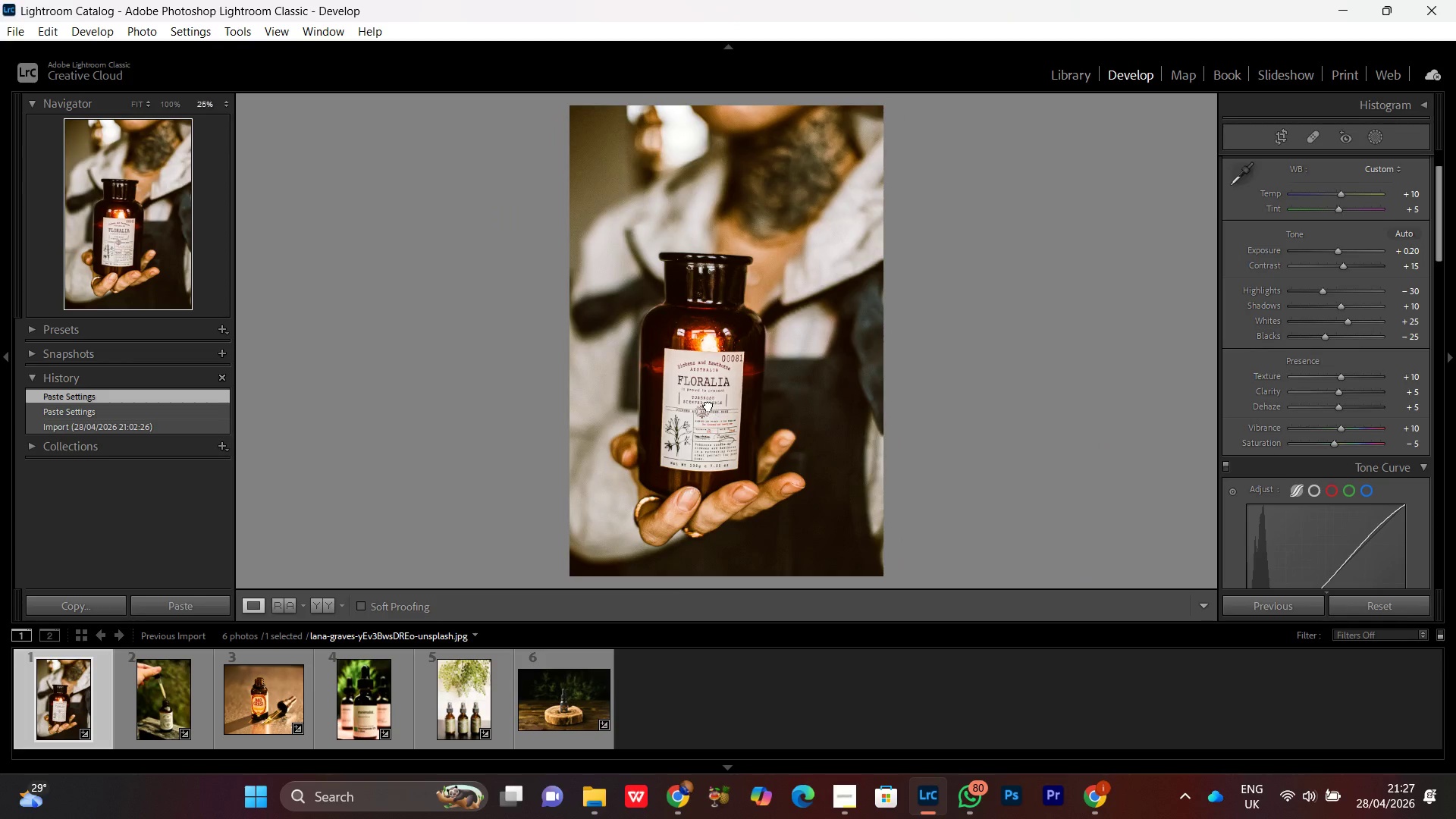 
double_click([711, 405])
 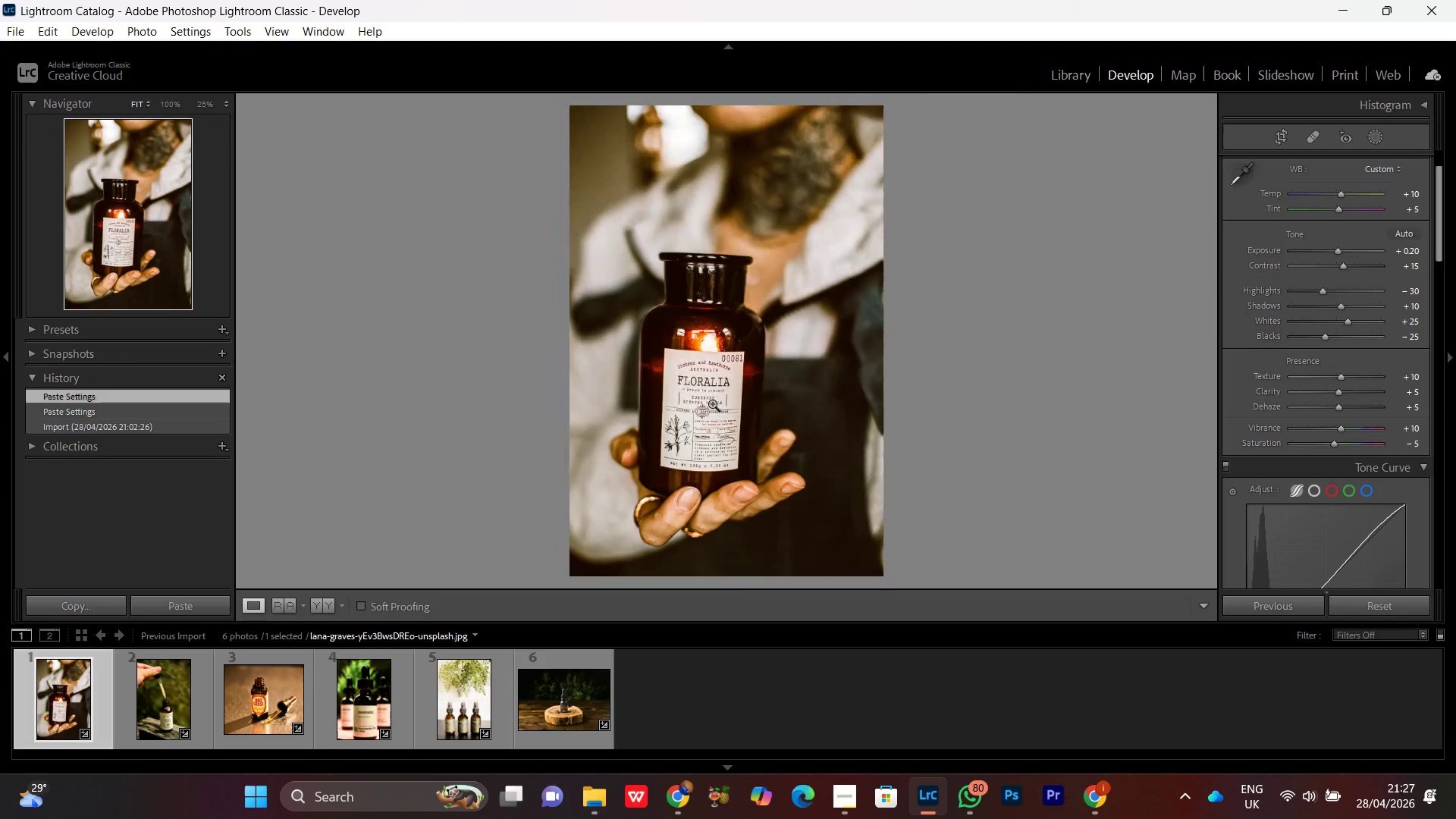 
key(Control+Equal)
 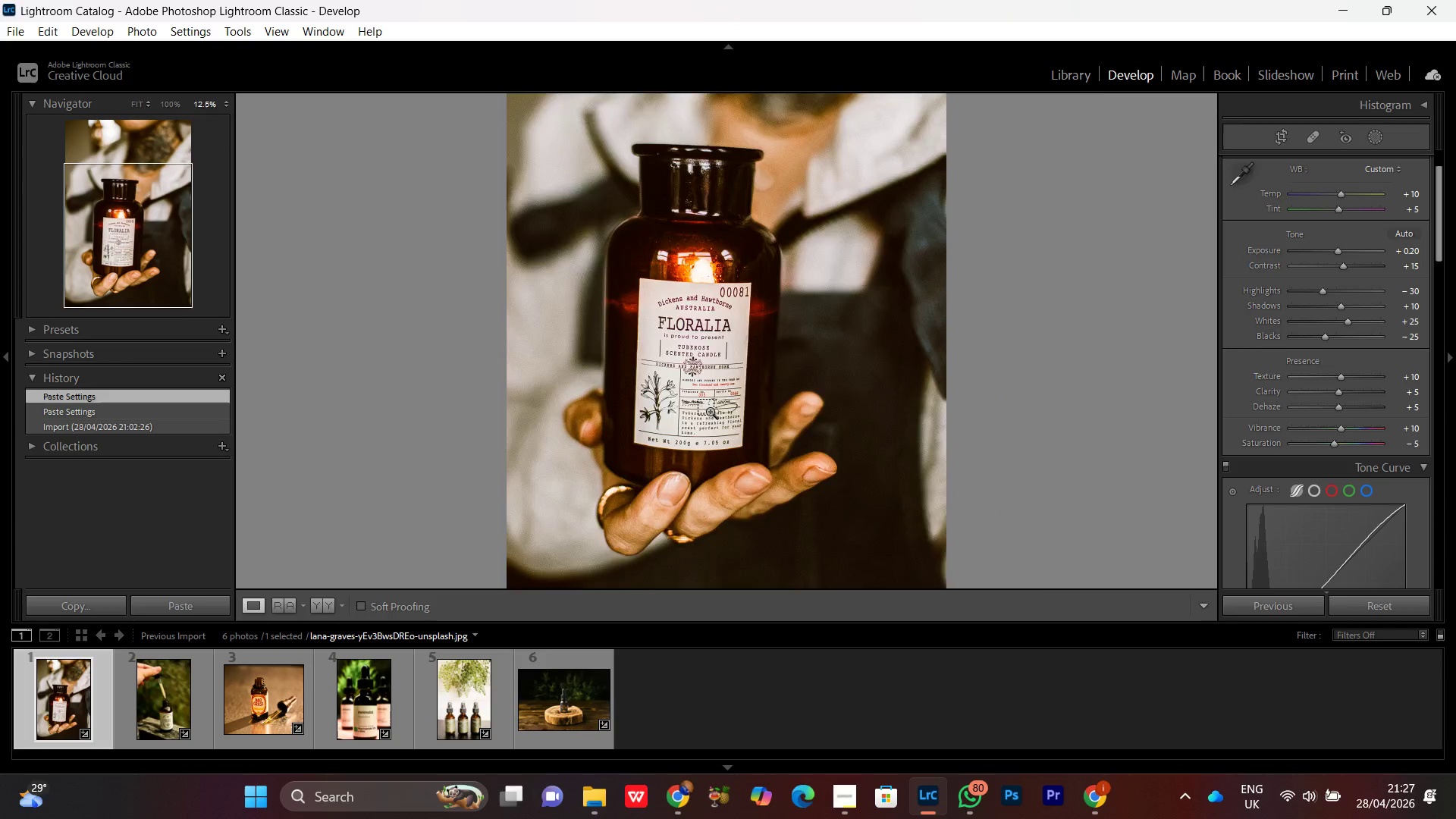 
key(Control+Equal)
 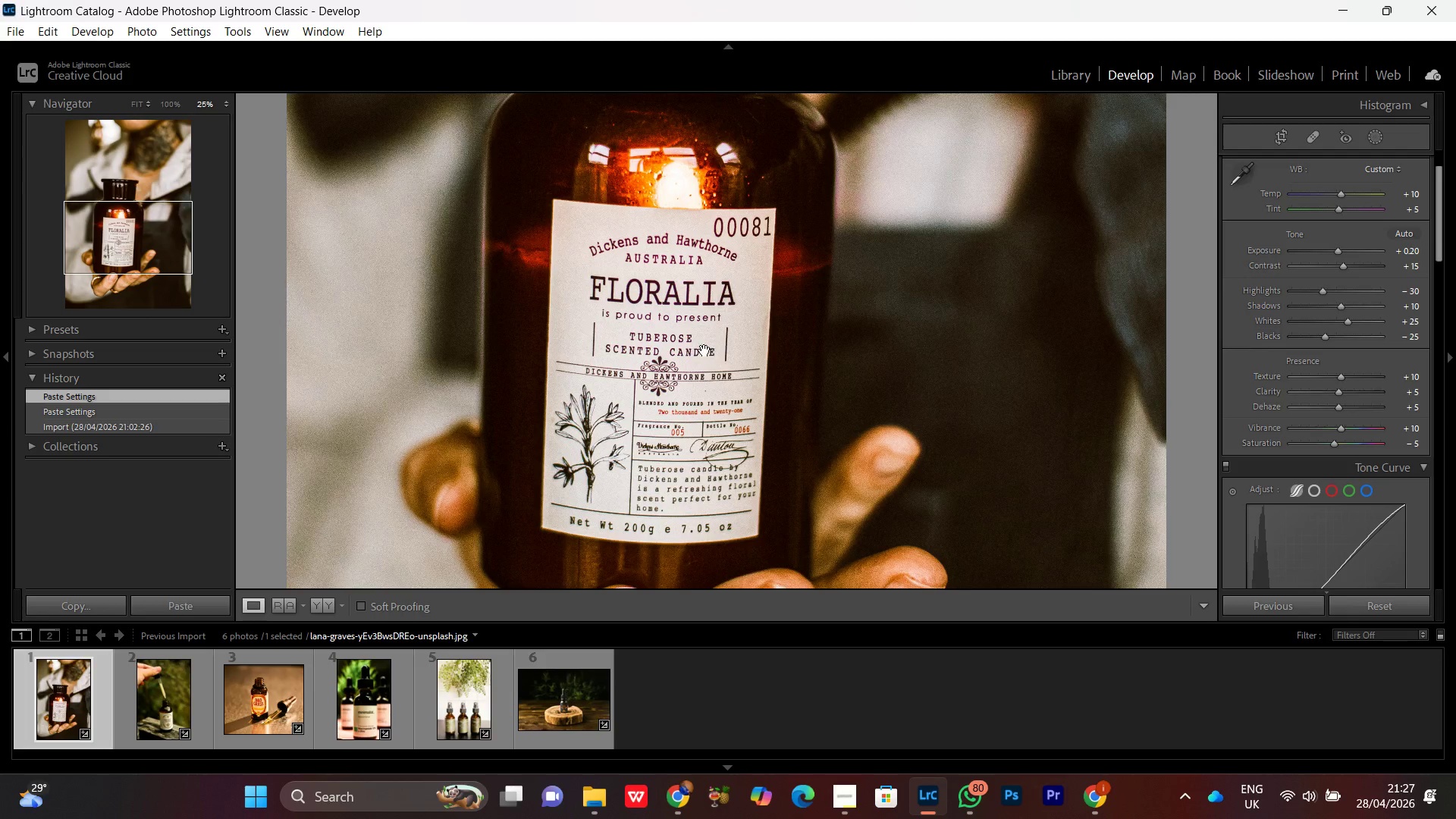 
hold_key(key=Space, duration=0.44)
 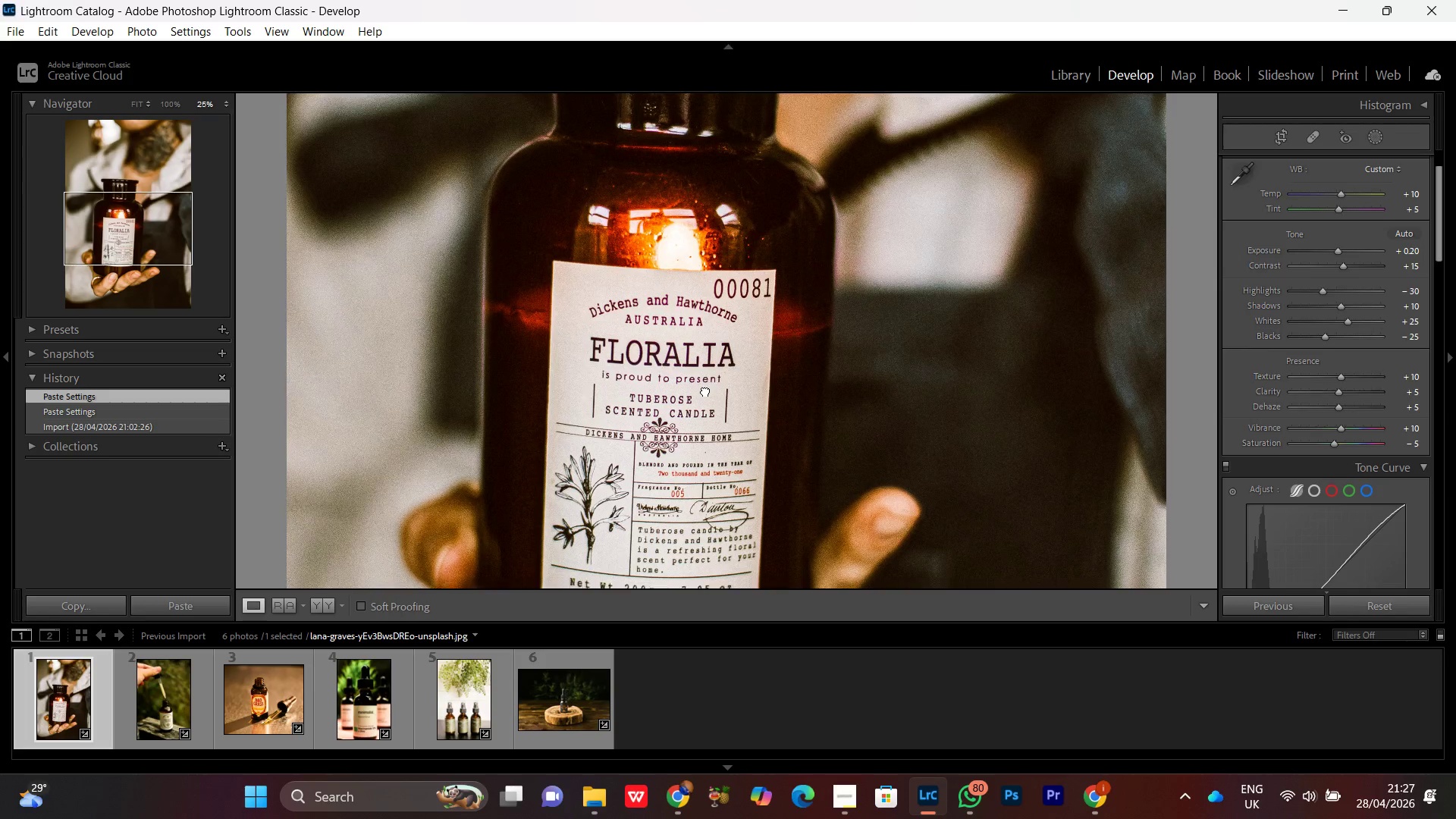 
left_click([688, 312])
 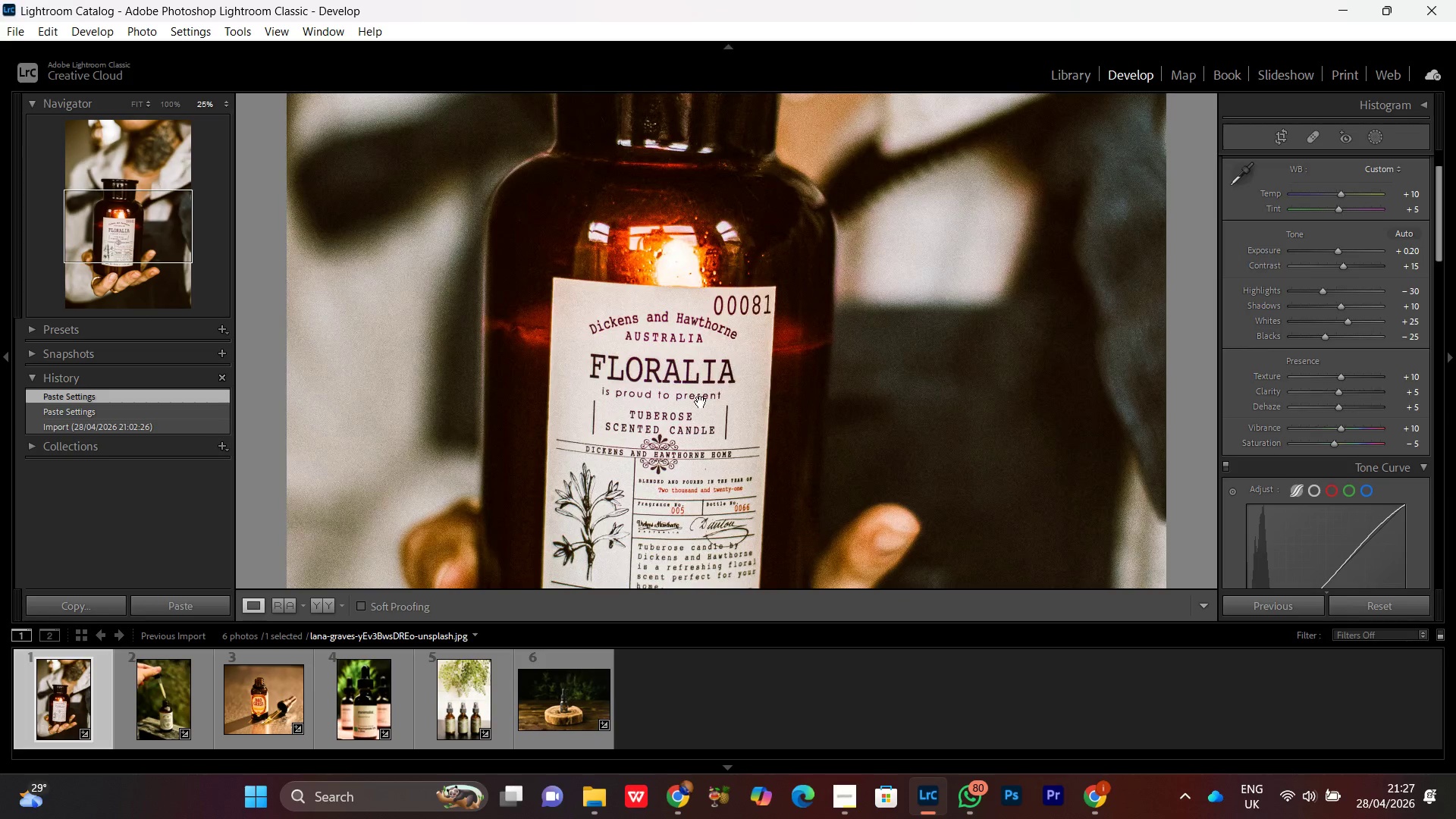 
left_click_drag(start_coordinate=[701, 408], to_coordinate=[712, 362])
 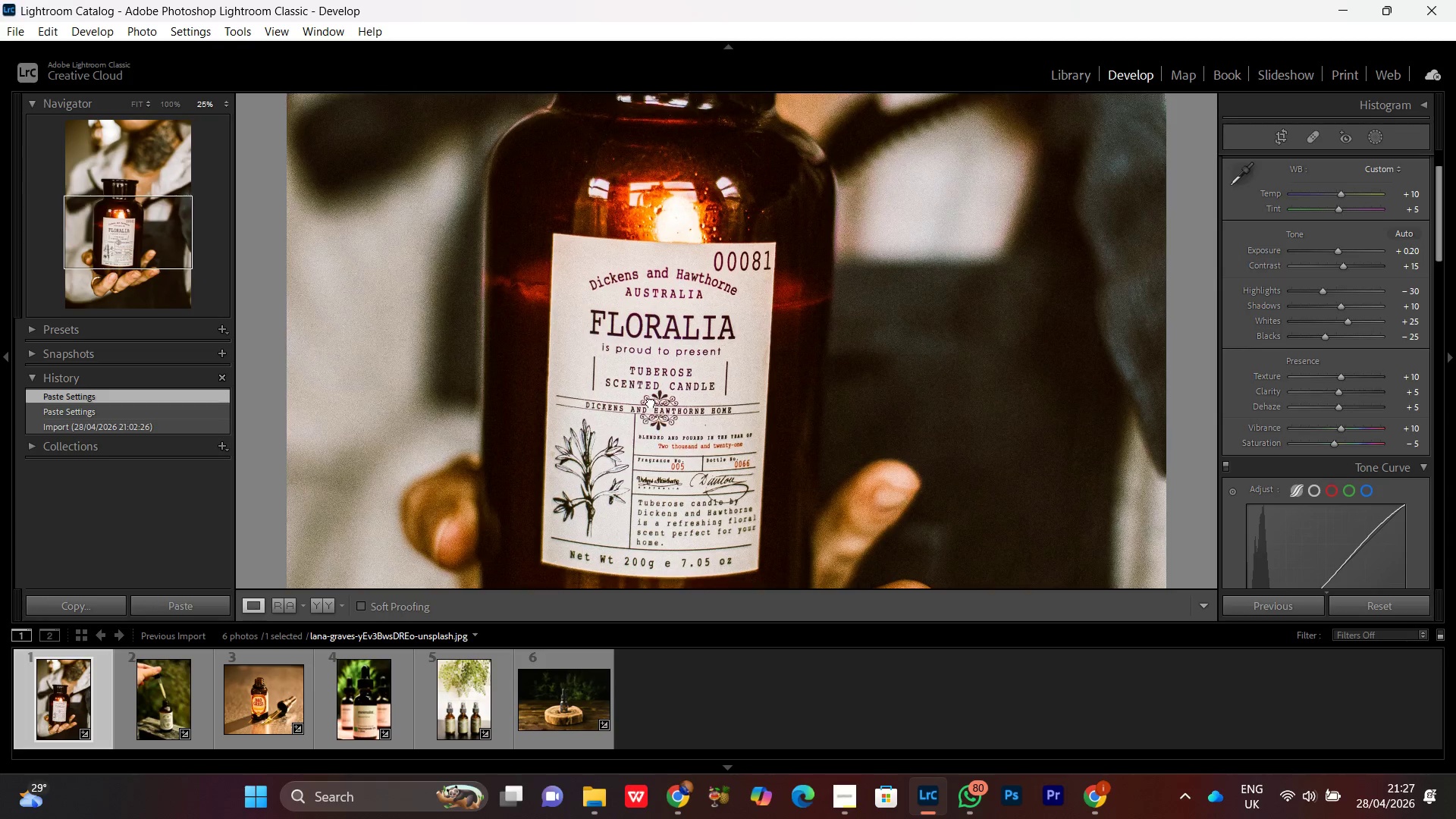 
left_click_drag(start_coordinate=[648, 416], to_coordinate=[657, 316])
 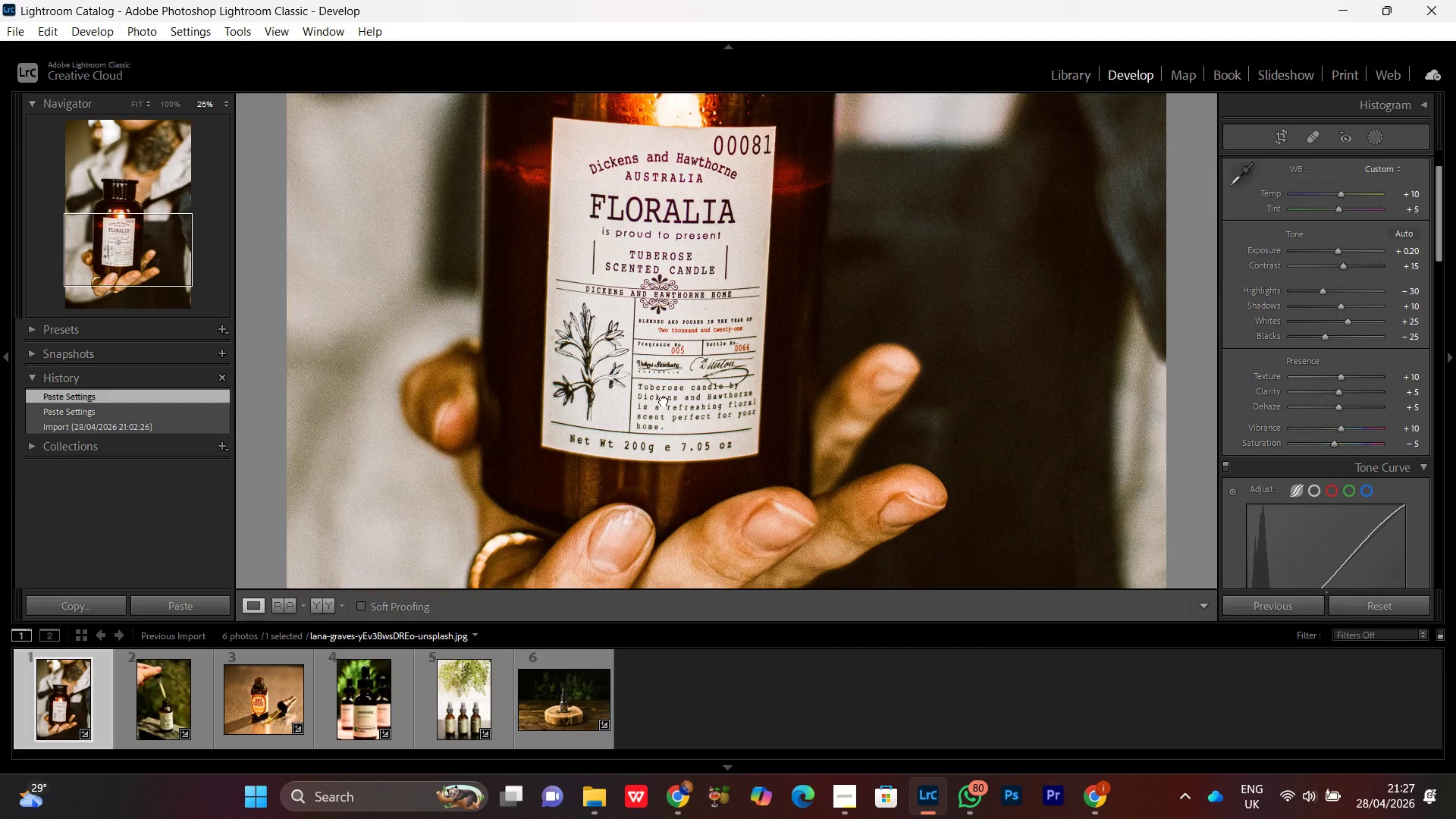 
left_click_drag(start_coordinate=[664, 429], to_coordinate=[669, 352])
 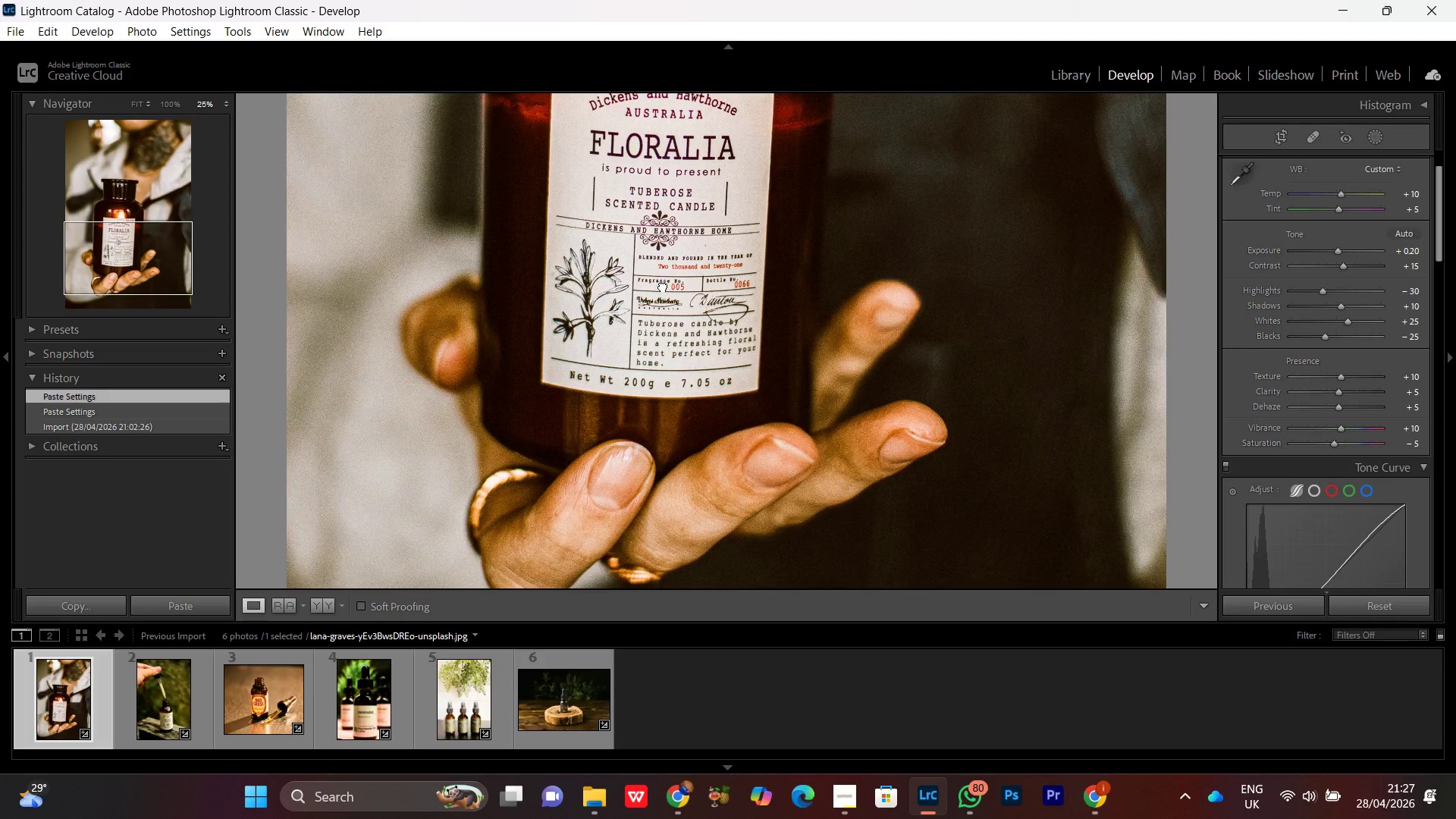 
left_click_drag(start_coordinate=[663, 286], to_coordinate=[695, 387])
 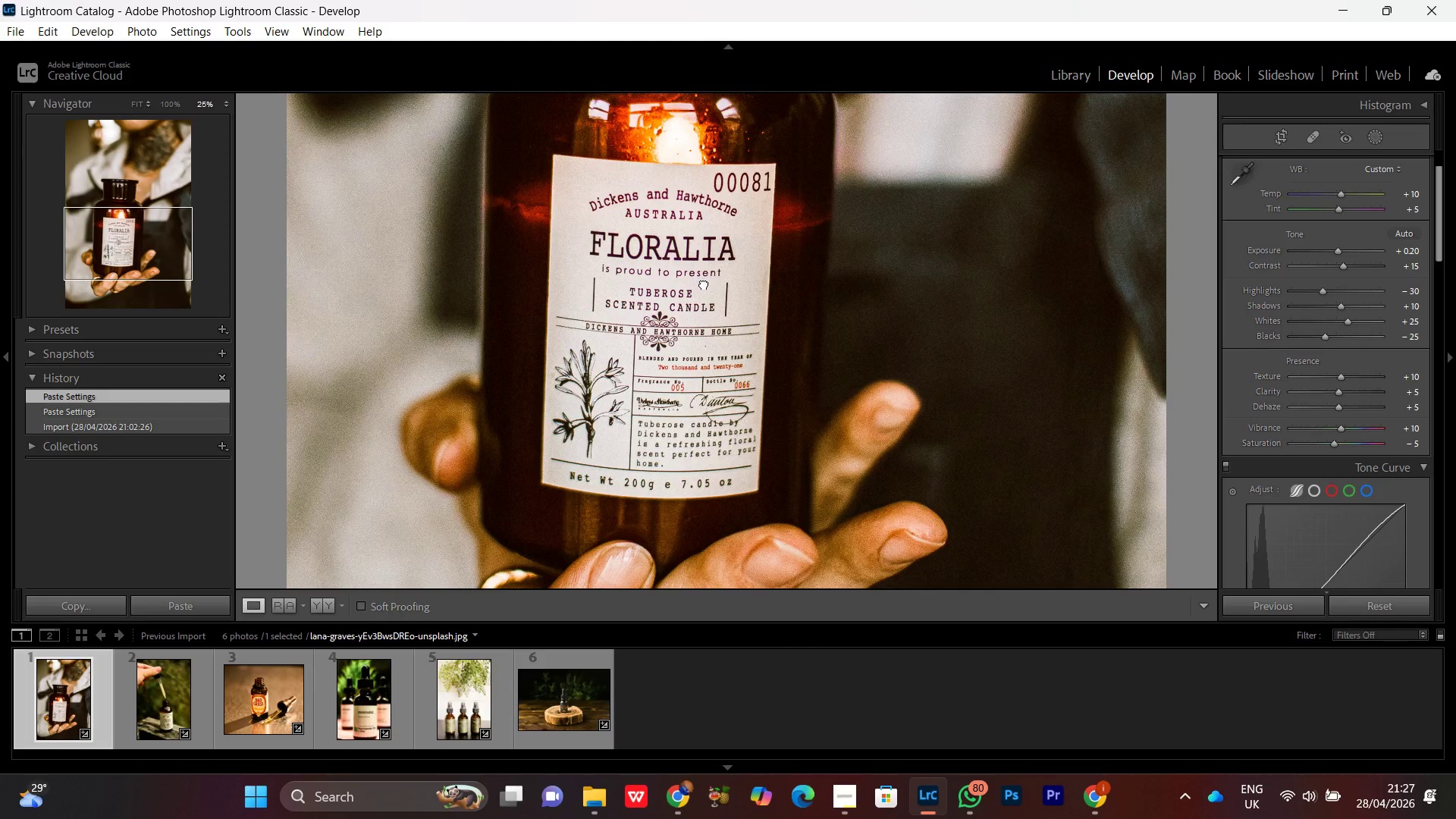 
double_click([704, 284])
 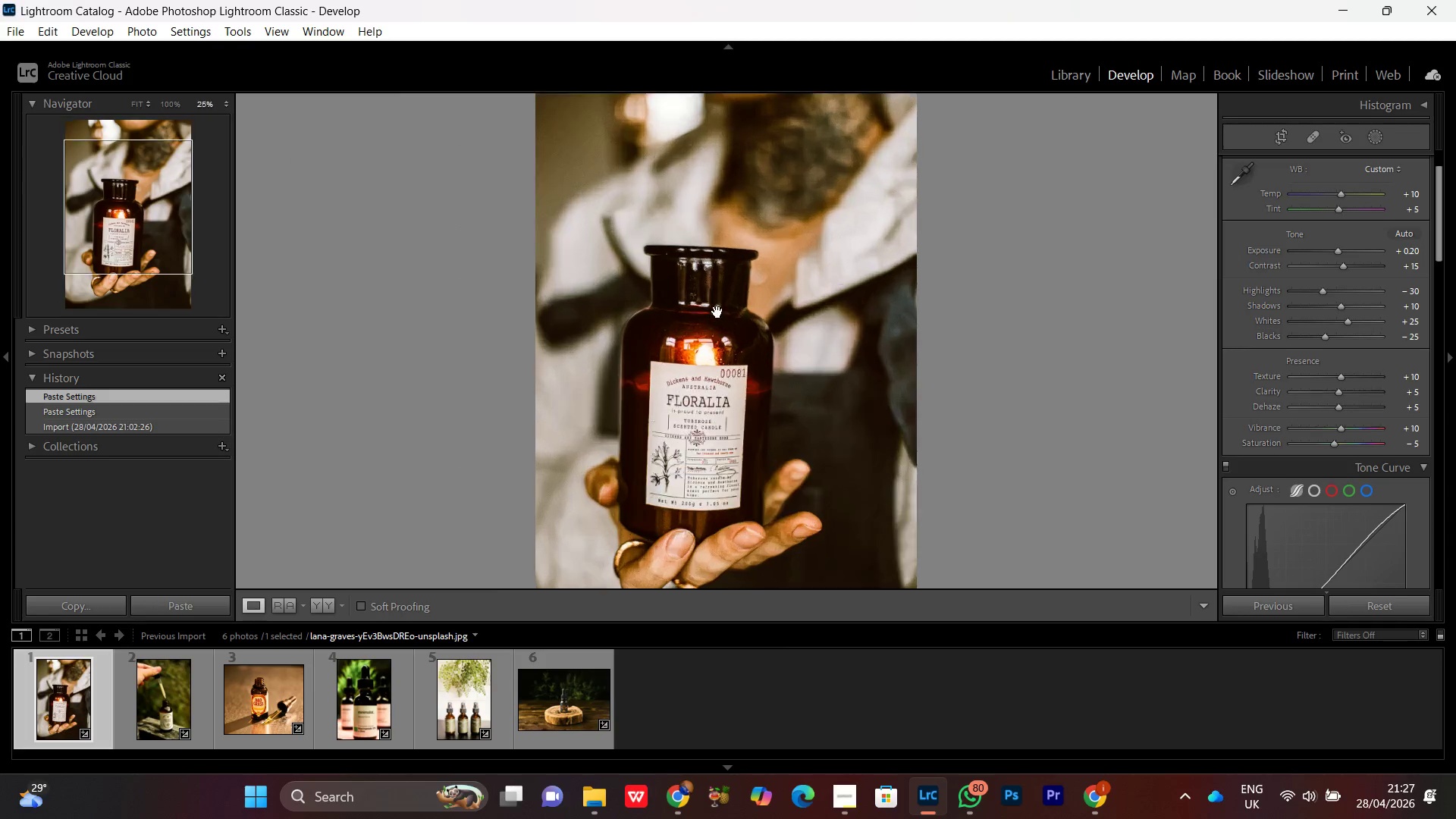 
double_click([721, 309])
 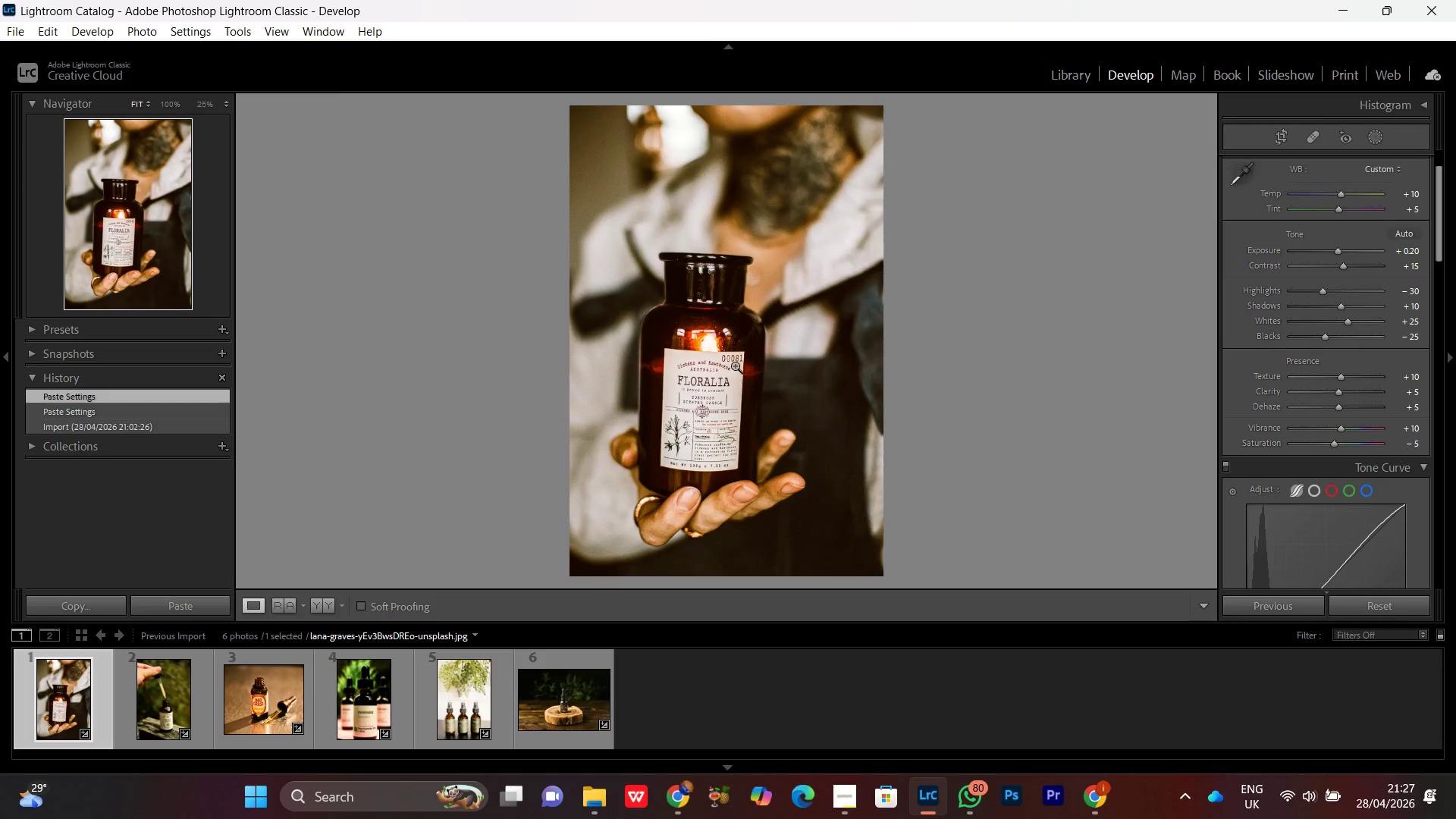 
left_click([699, 323])
 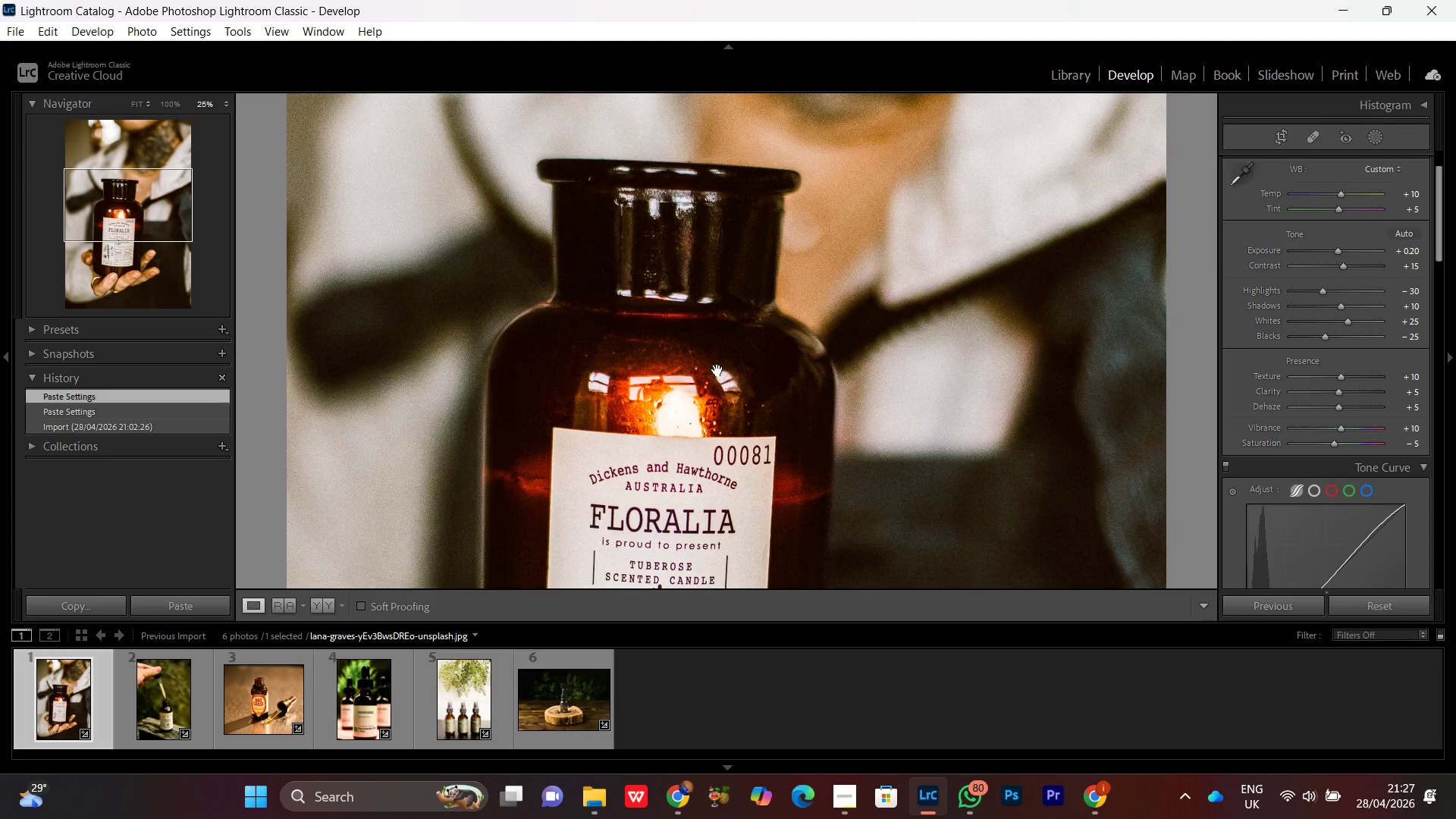 
left_click_drag(start_coordinate=[716, 364], to_coordinate=[767, 503])
 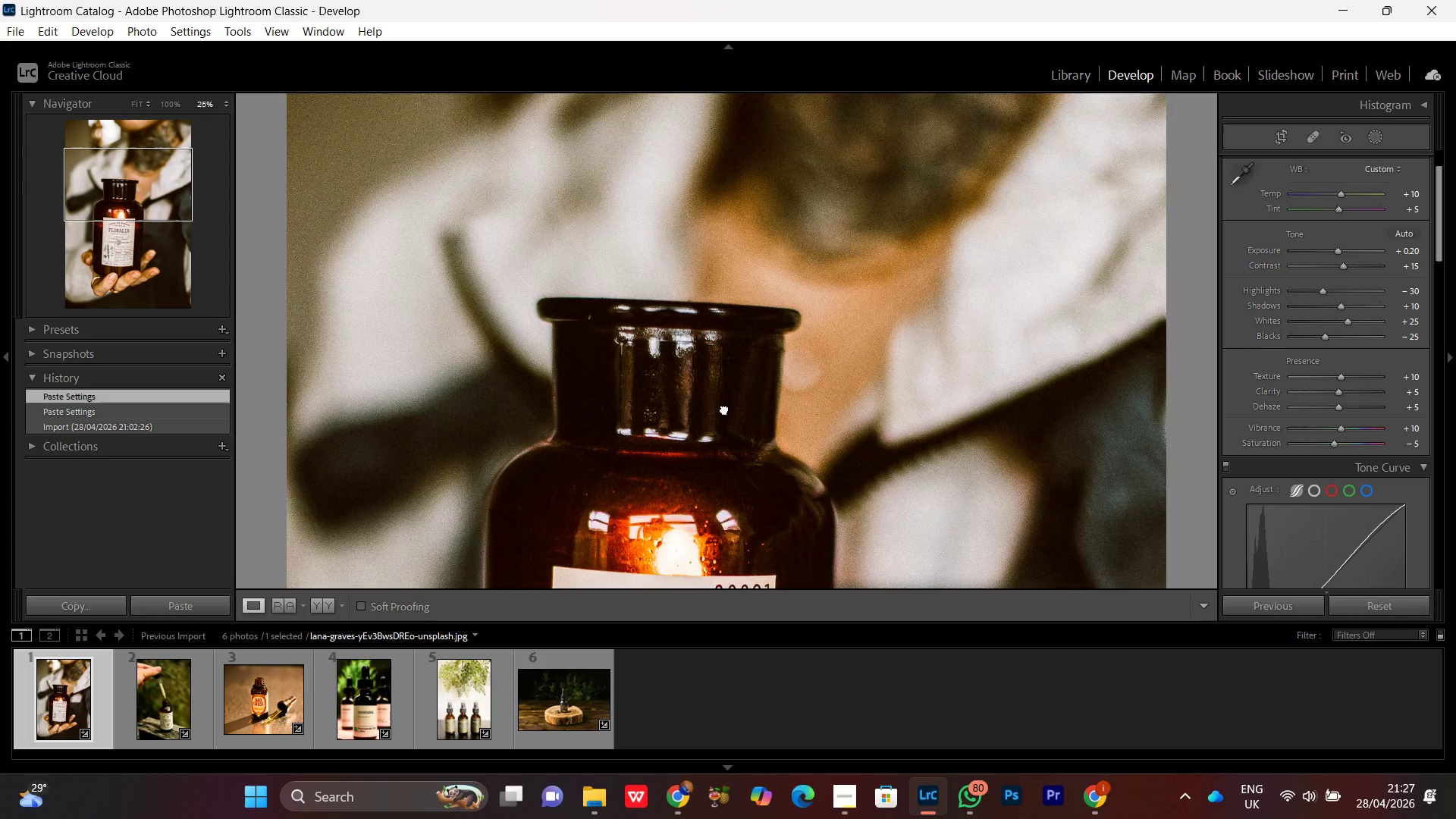 
left_click_drag(start_coordinate=[714, 391], to_coordinate=[760, 485])
 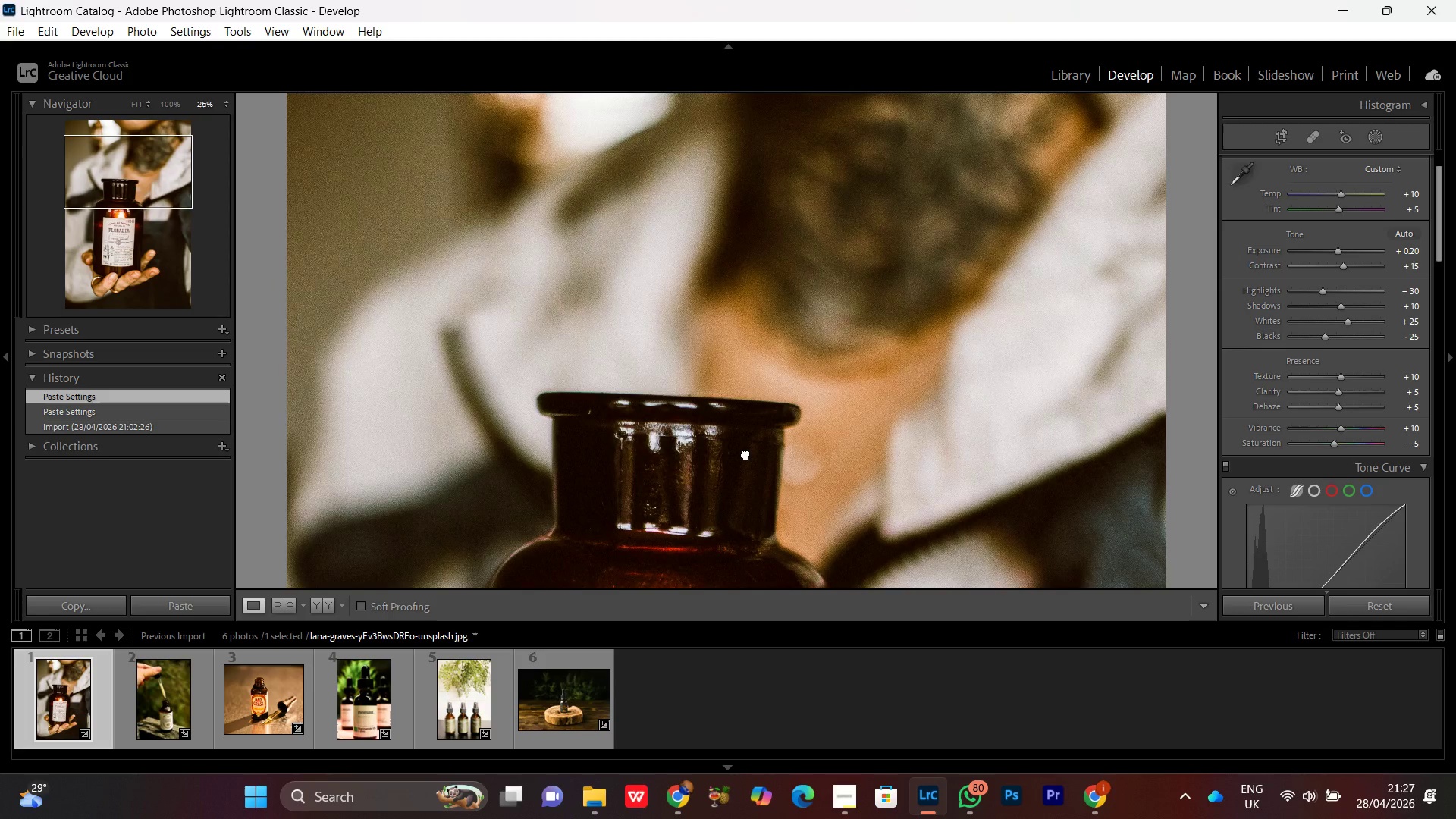 
triple_click([745, 453])
 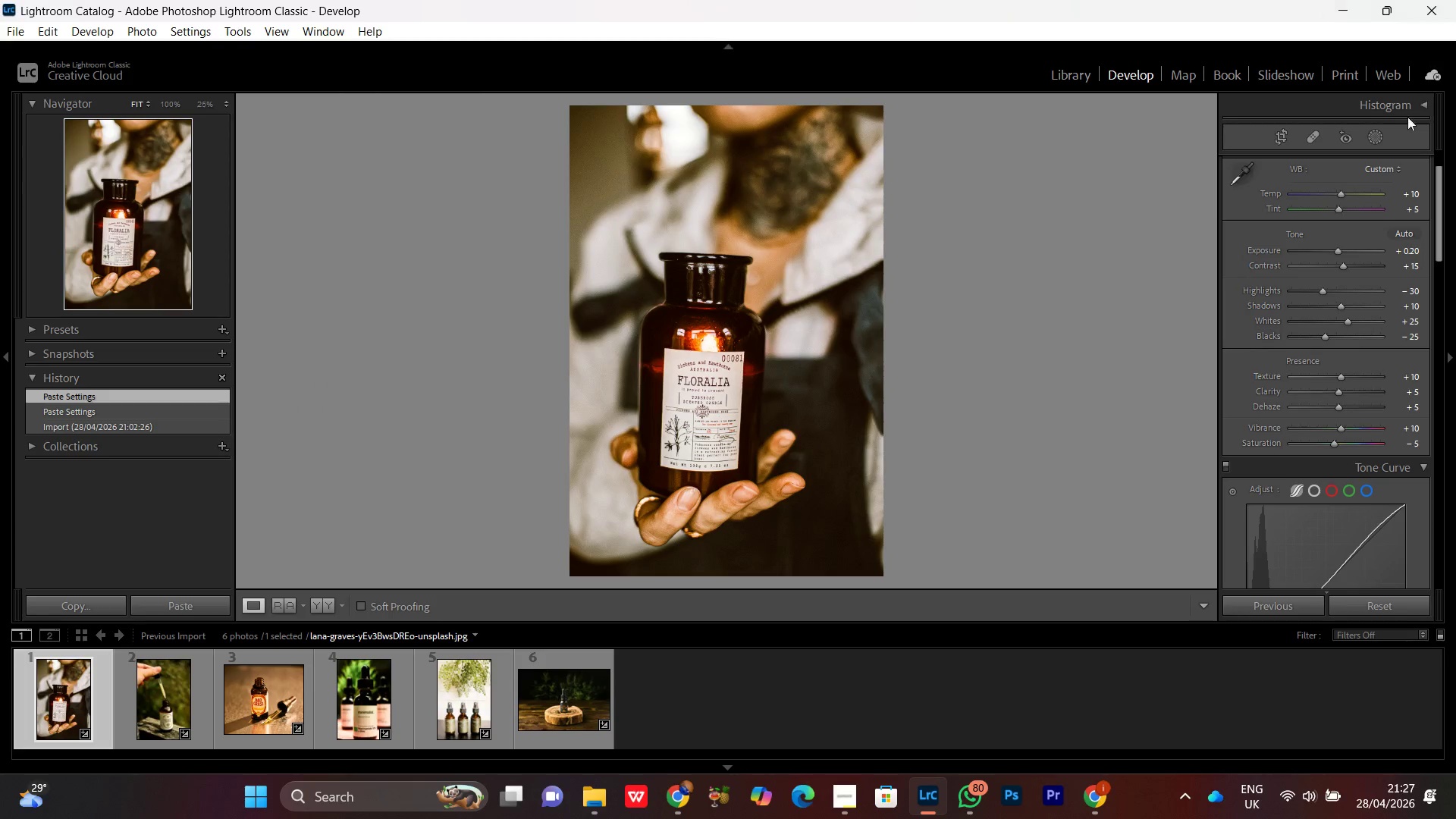 
left_click([1377, 136])
 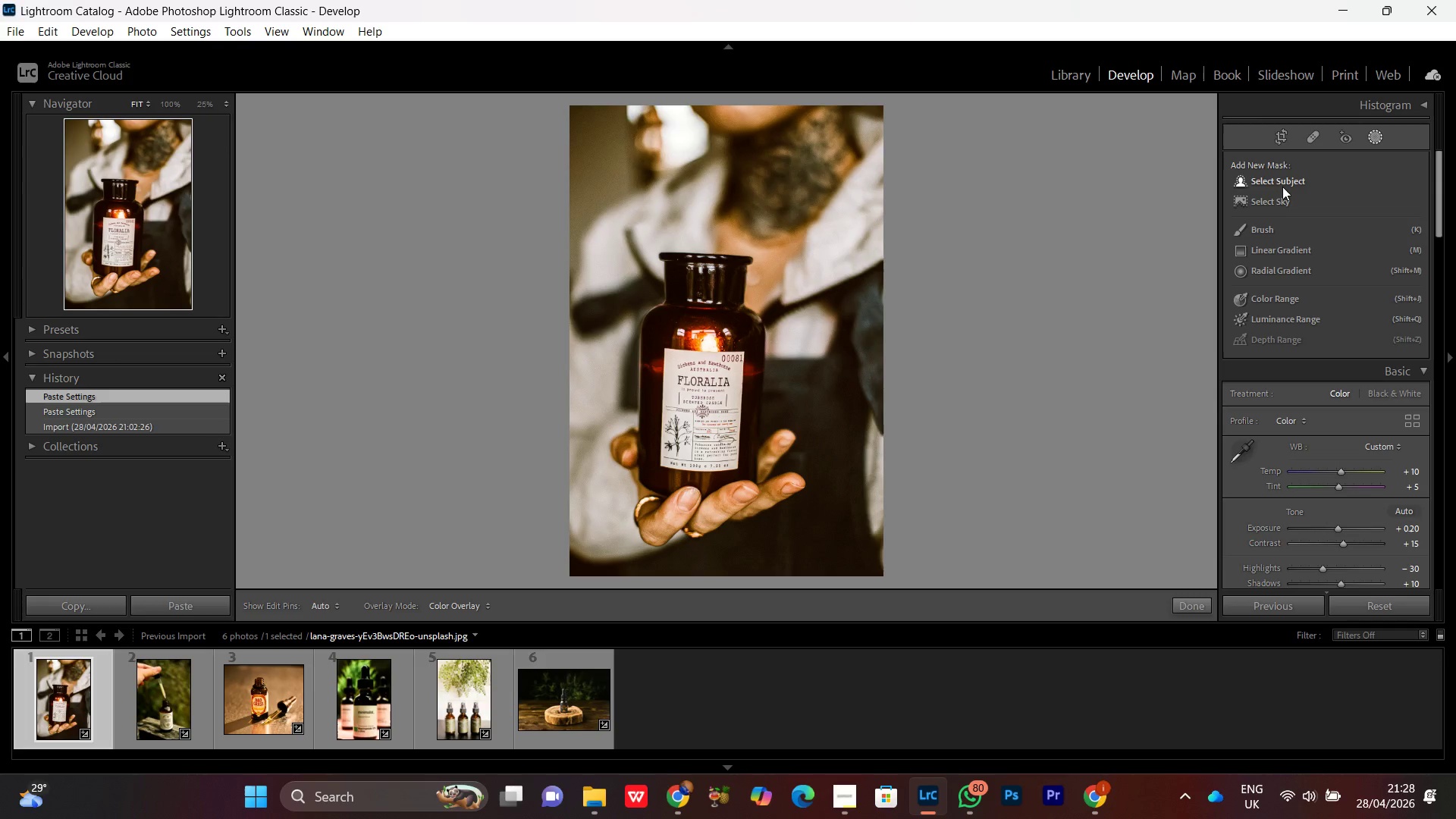 
left_click([1282, 182])
 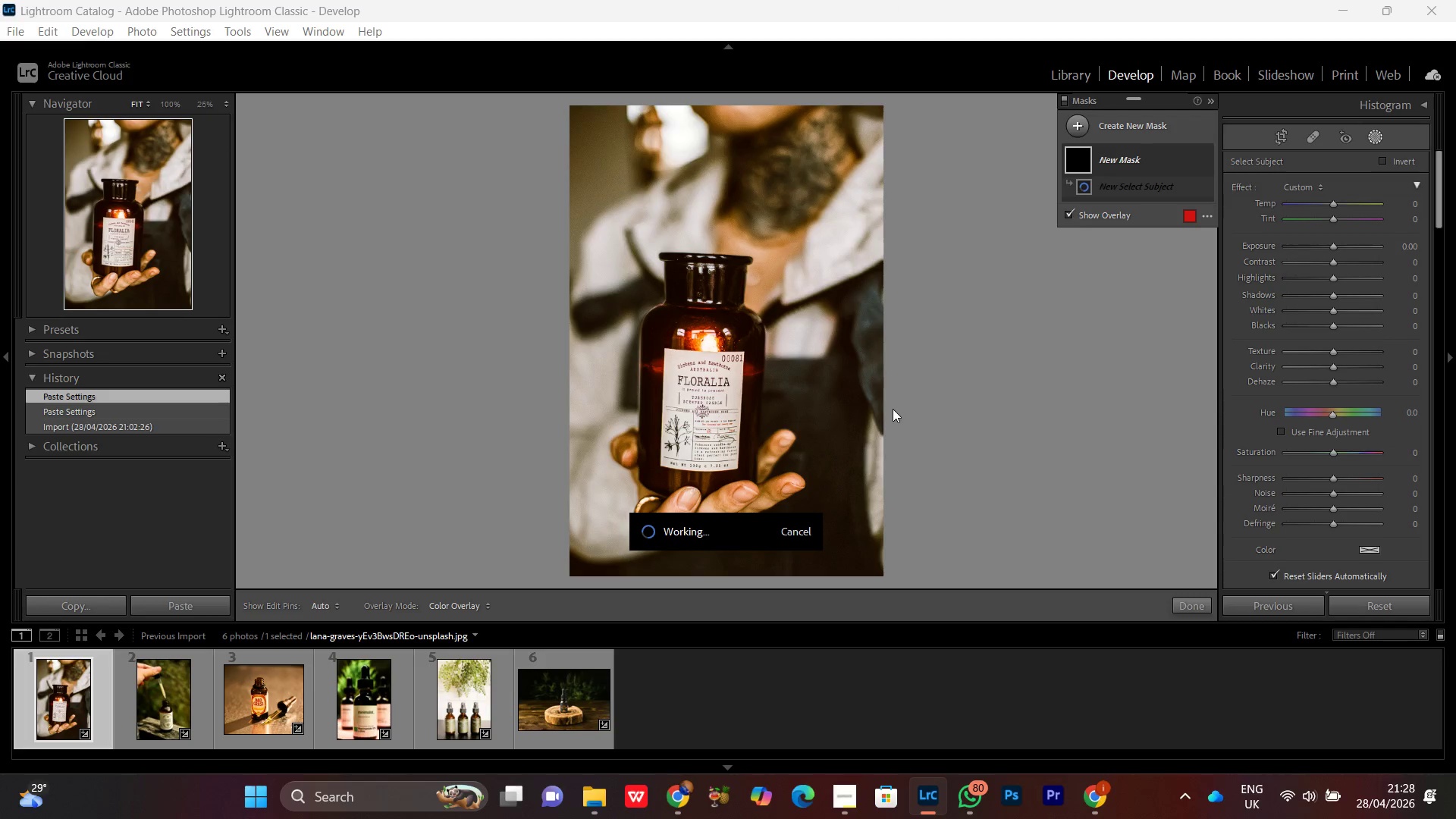 
left_click([854, 796])